 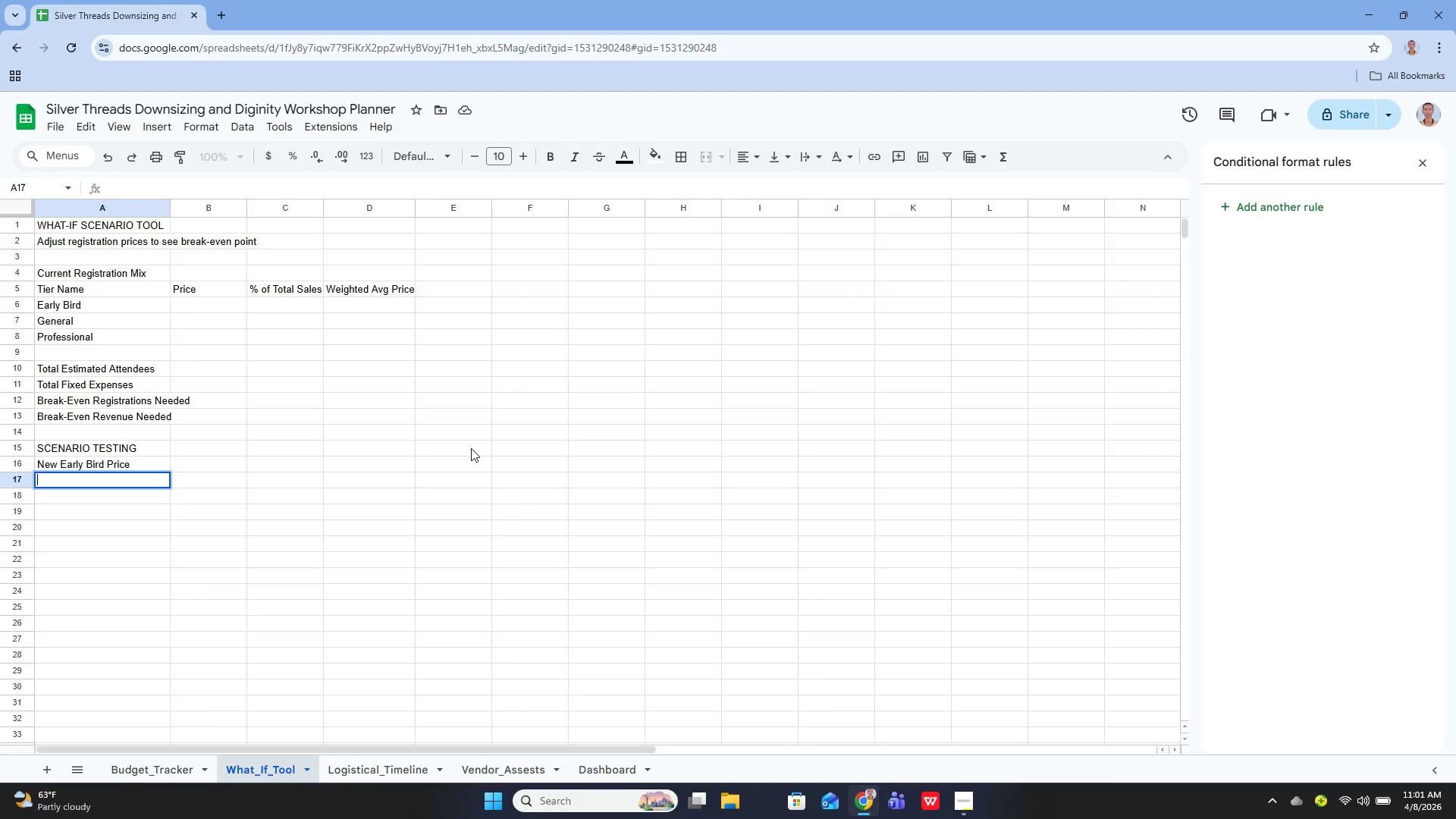 
type(New gen)
key(Backspace)
key(Backspace)
type(G)
key(Backspace)
key(Backspace)
type(General Price)
 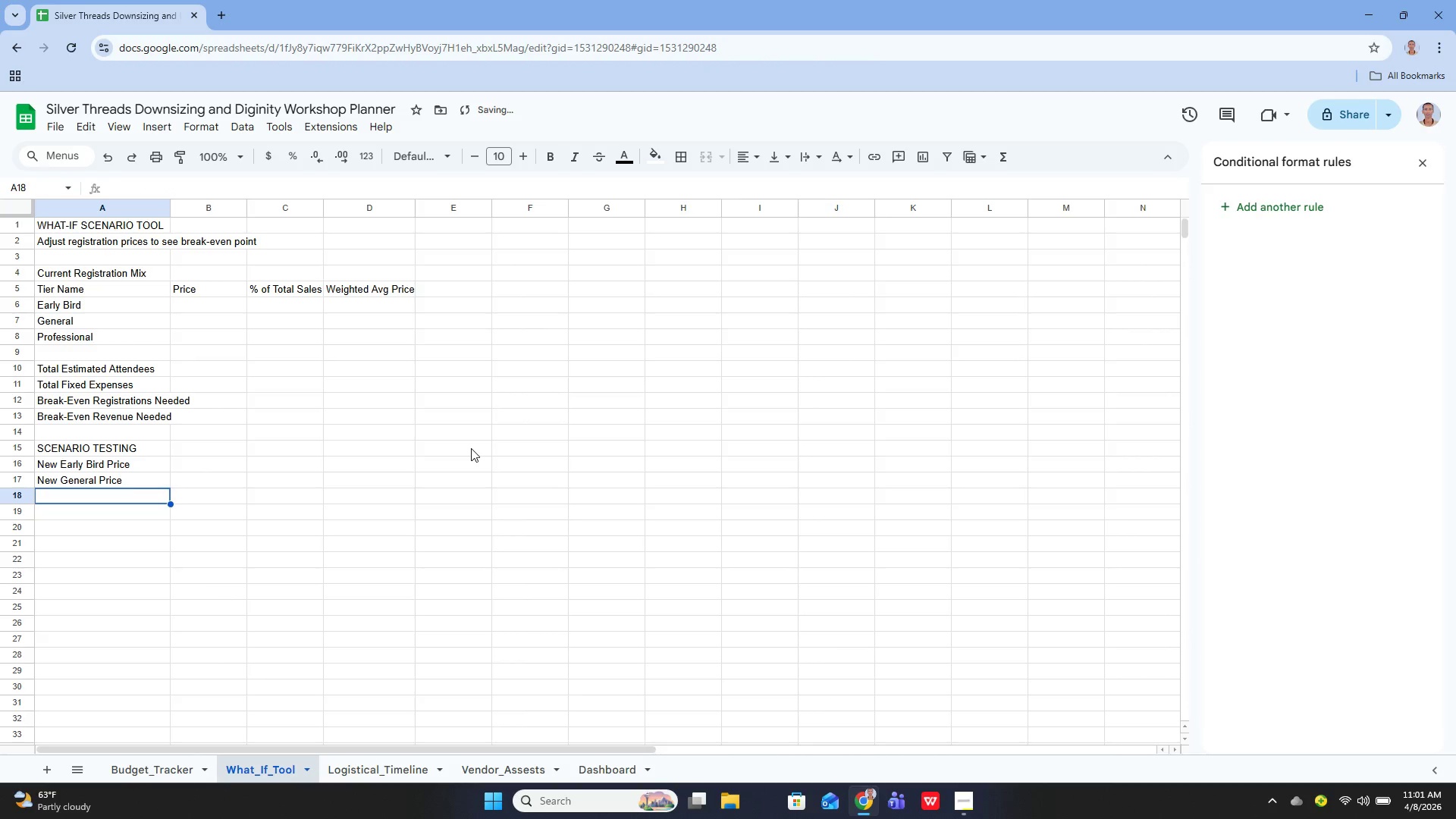 
 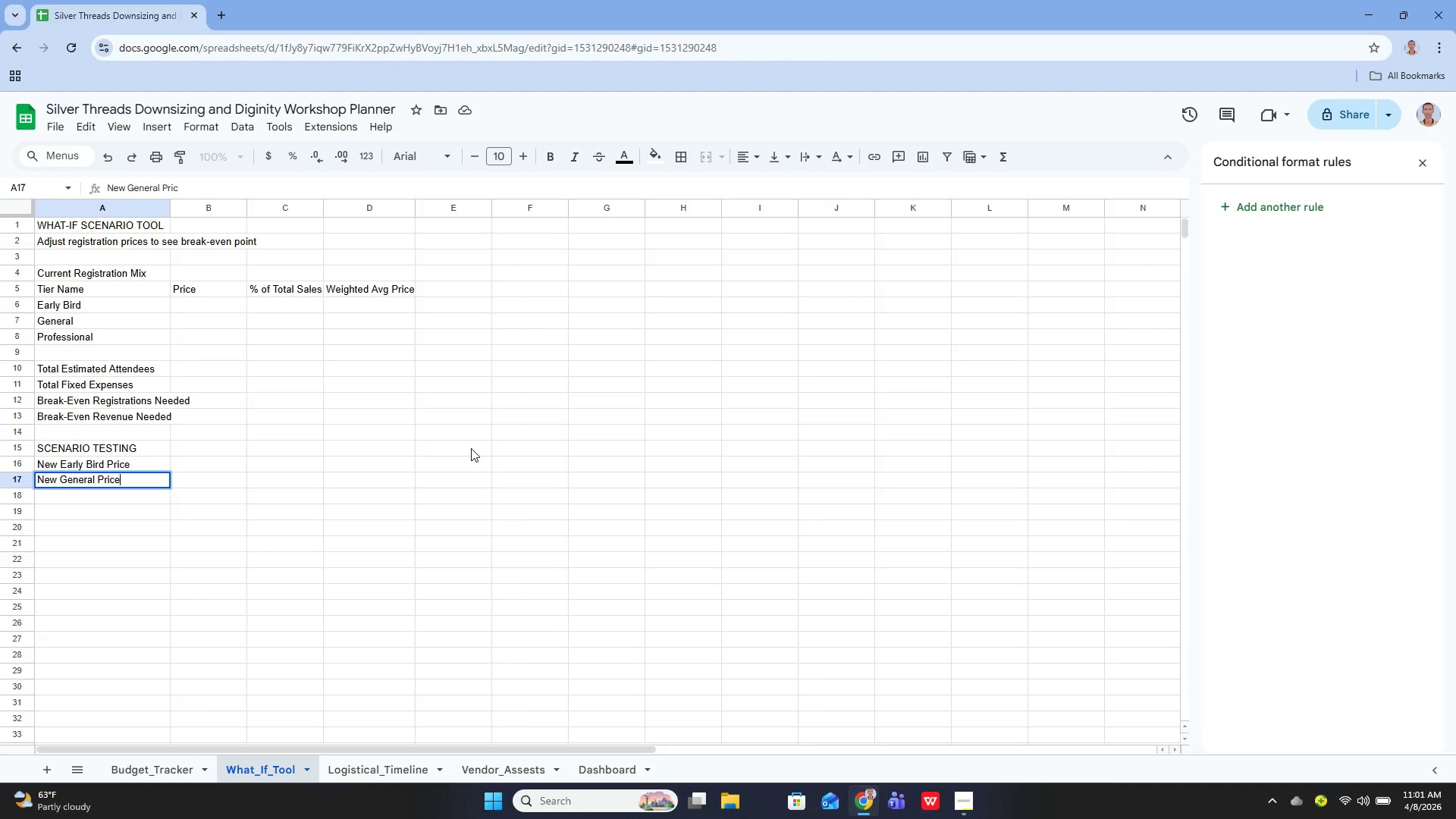 
key(Enter)
 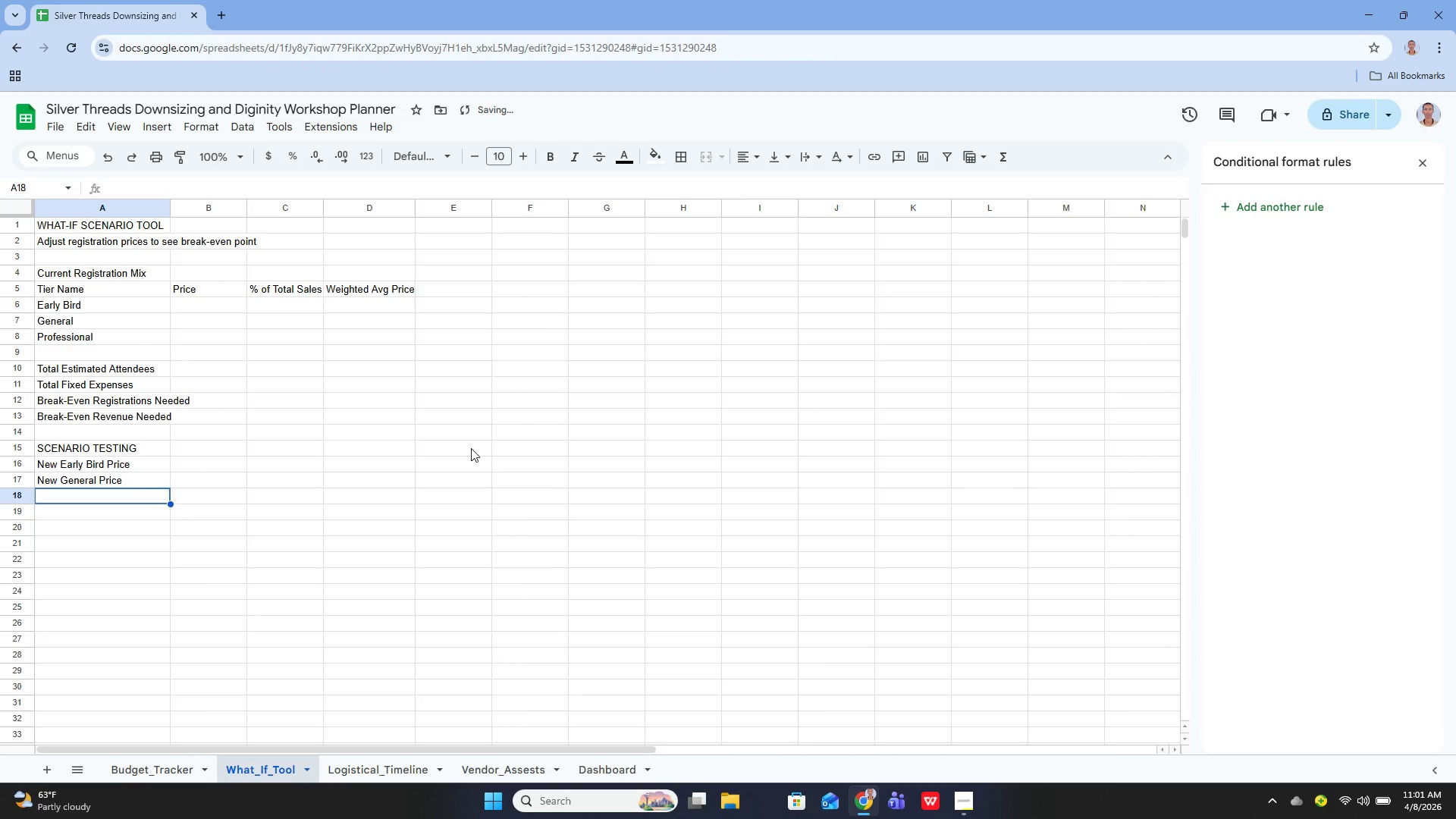 
key(Enter)
 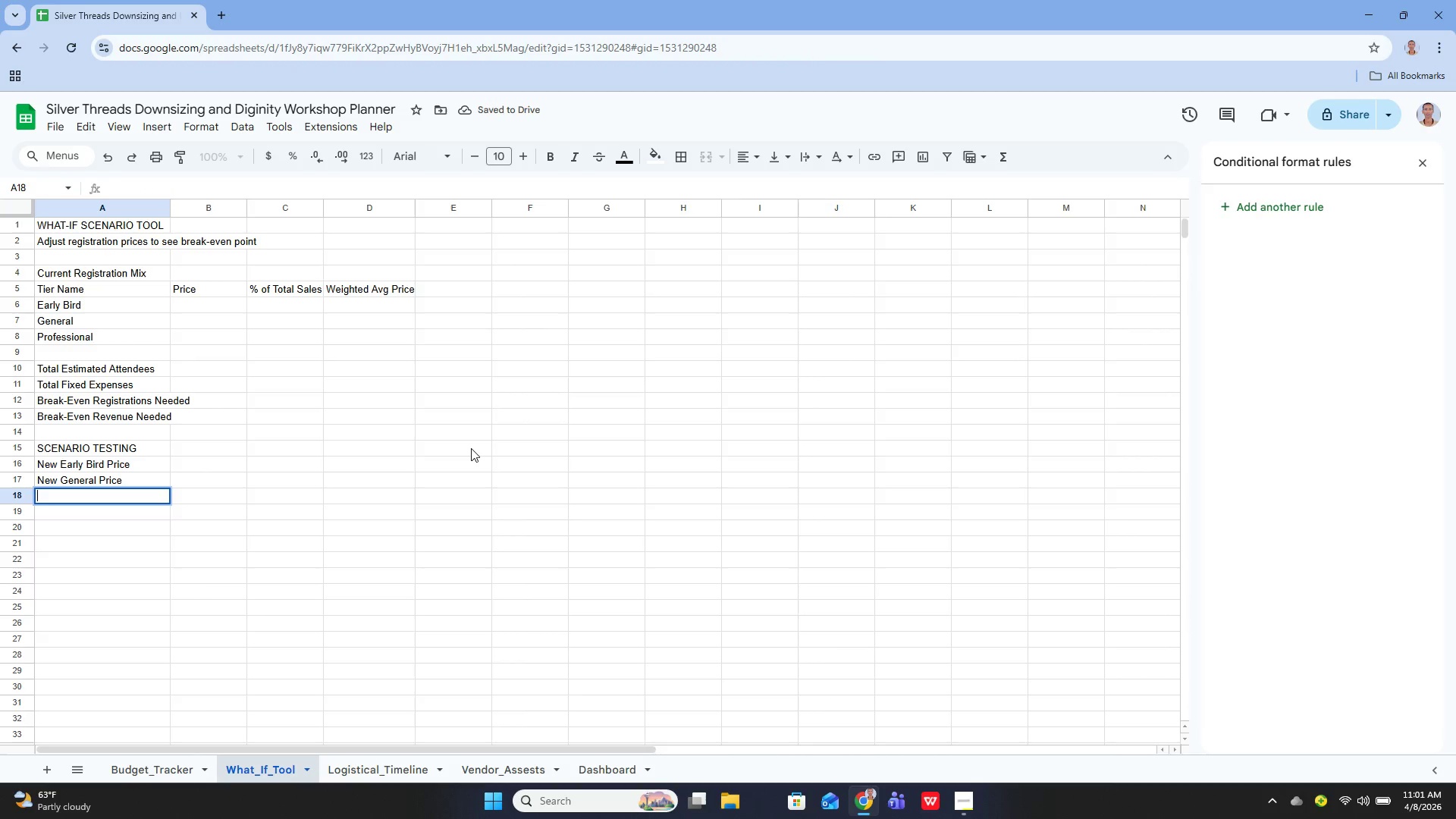 
type(New Professional Price)
 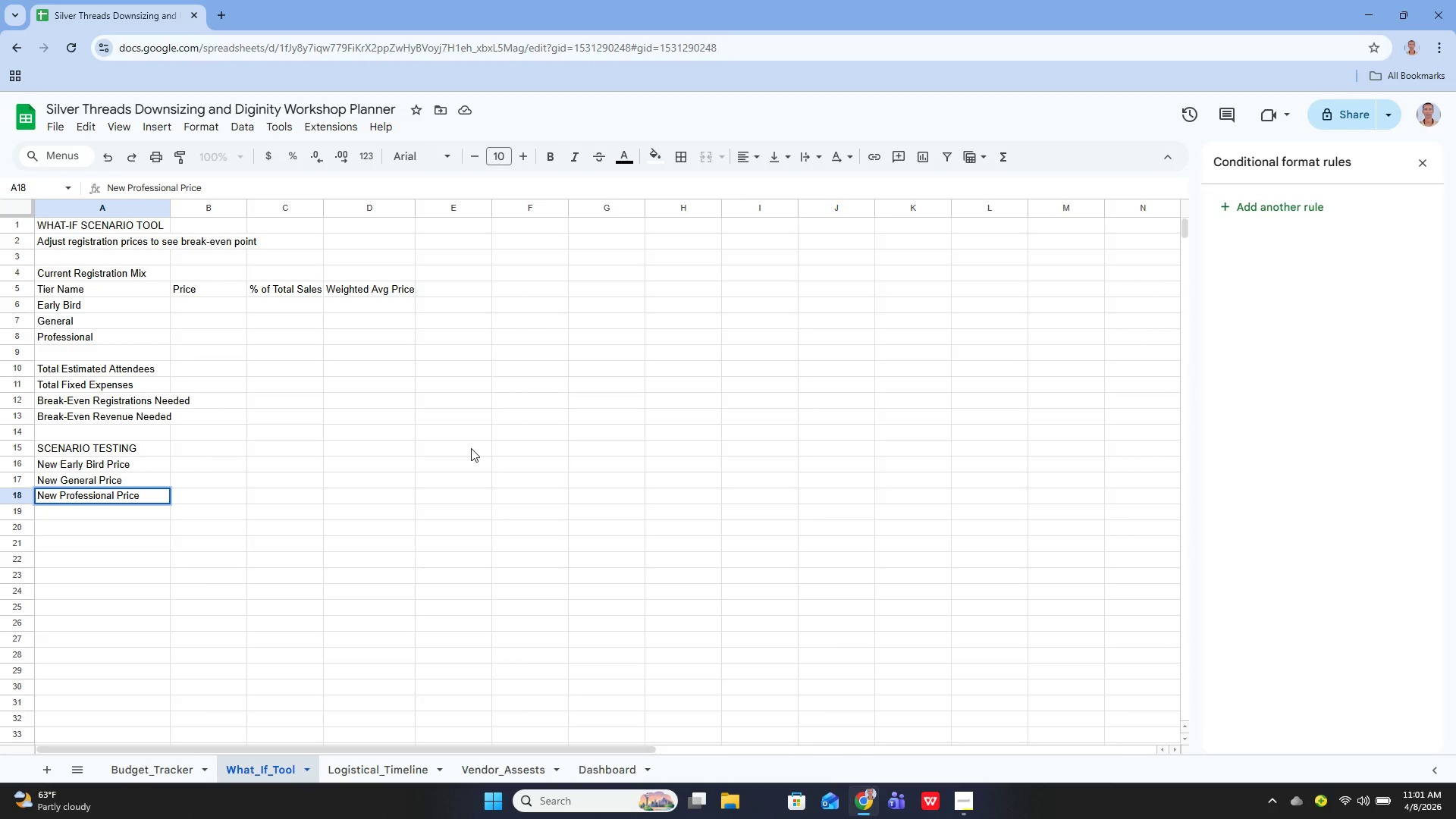 
key(Enter)
 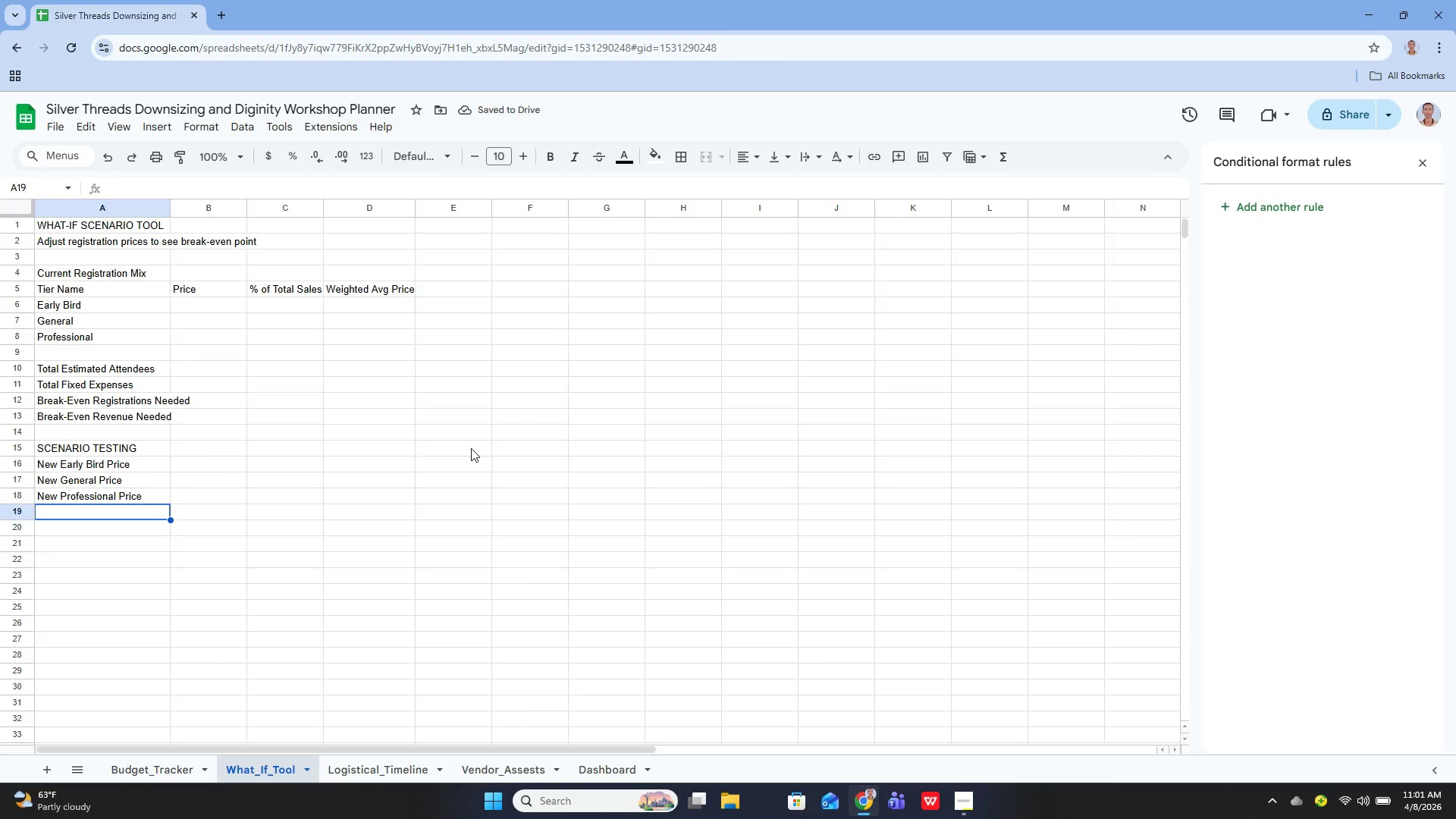 
key(Enter)
 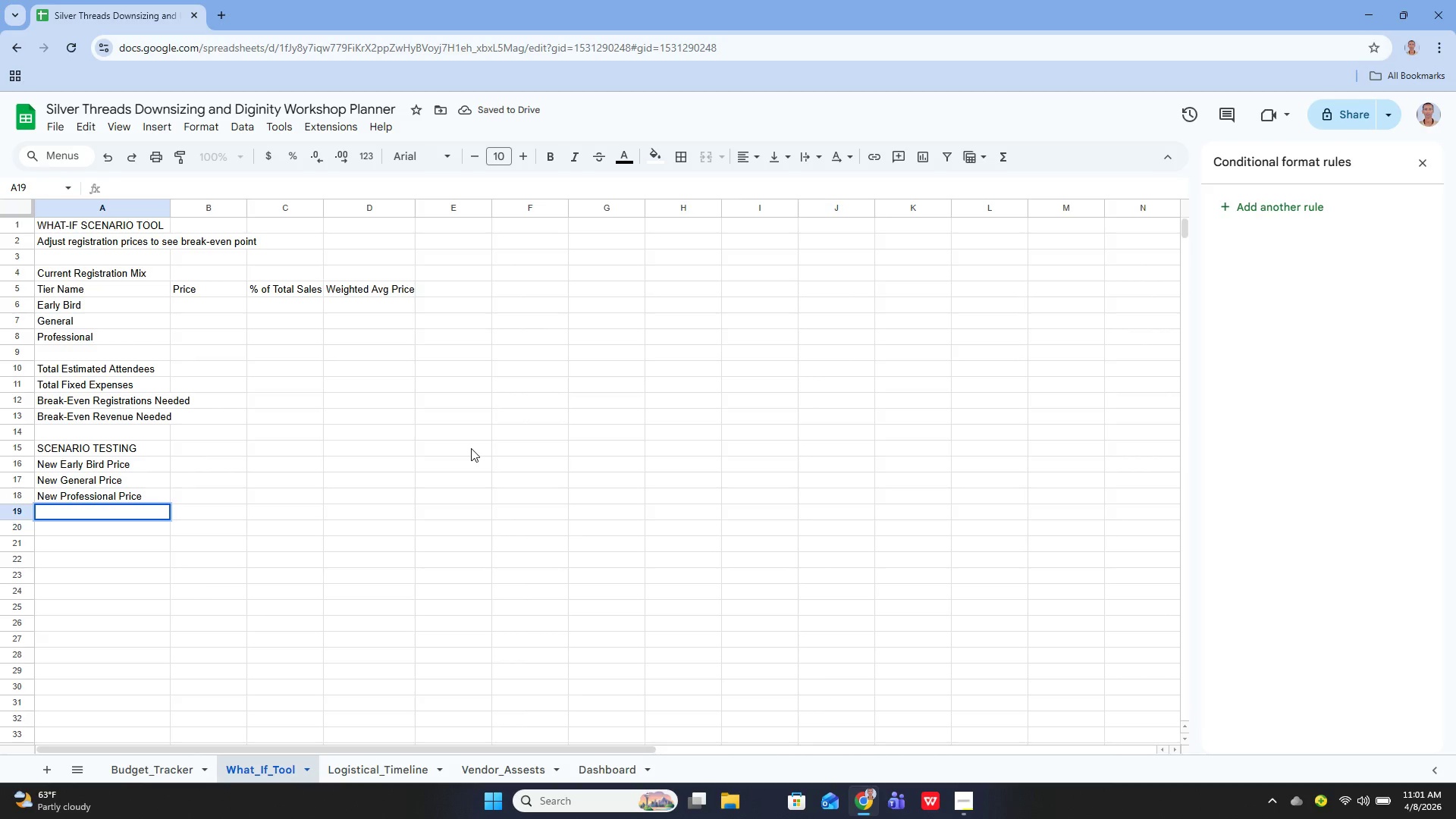 
type(New)
 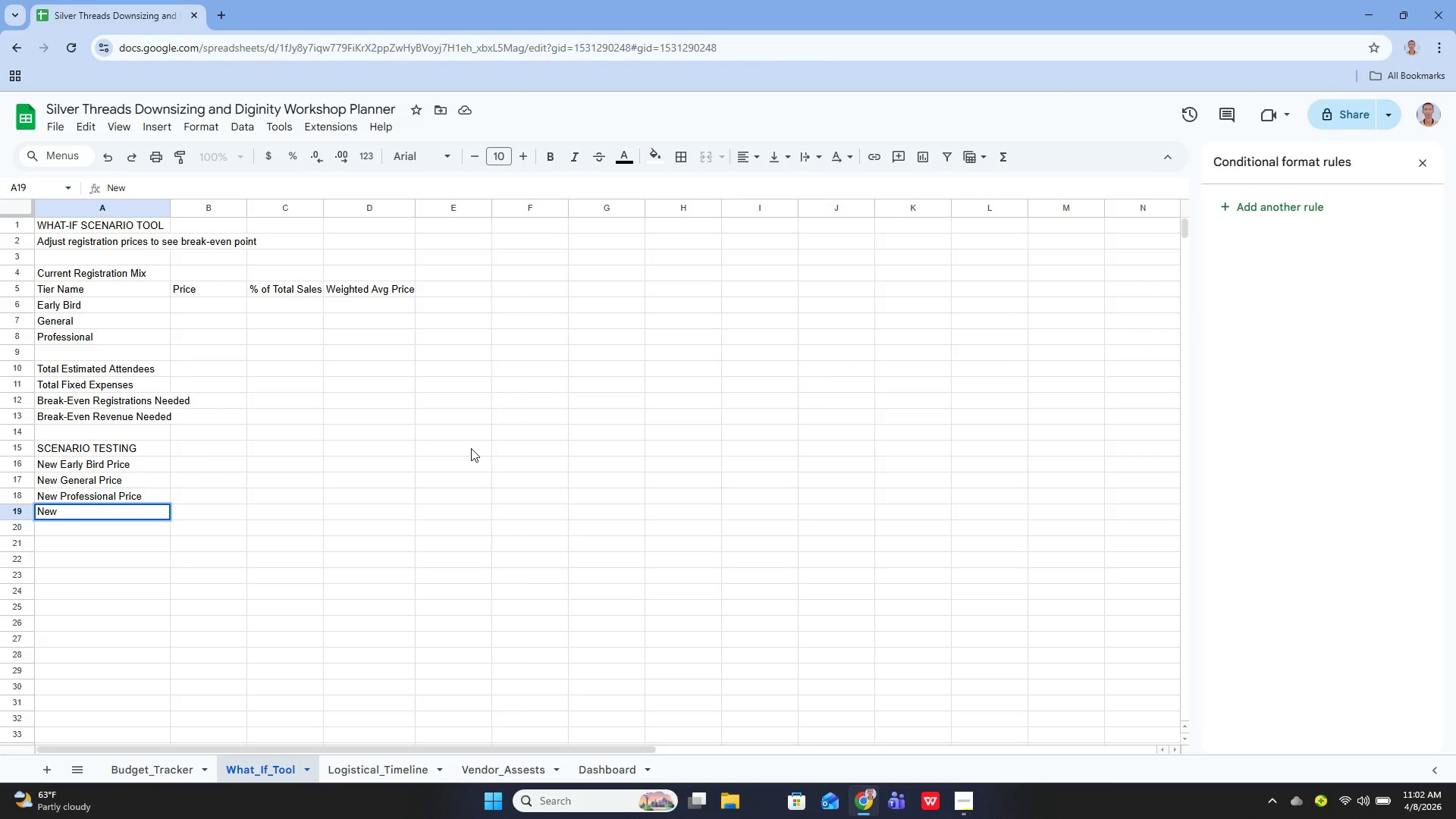 
wait(5.97)
 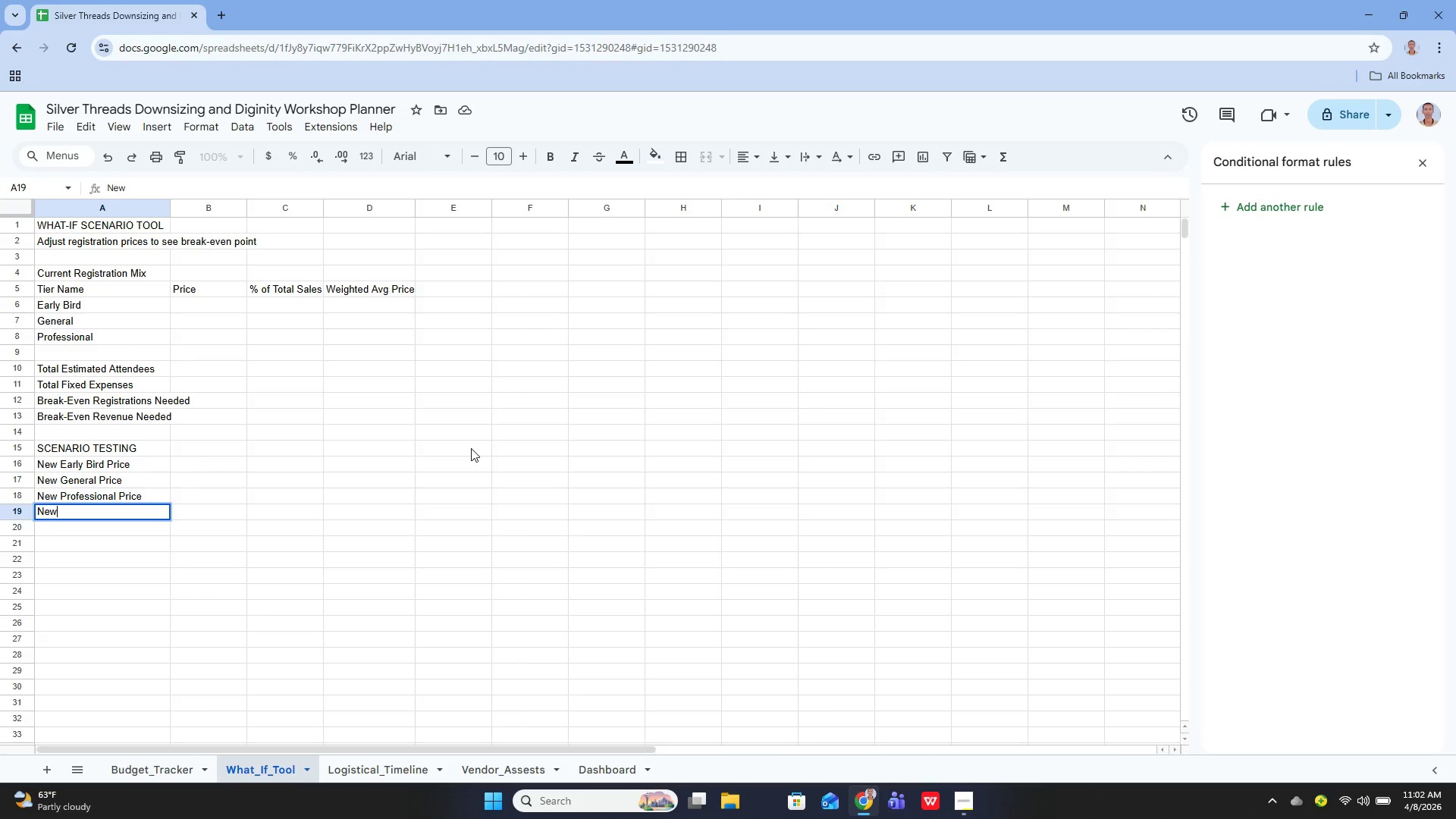 
type( Weighted Avg price)
 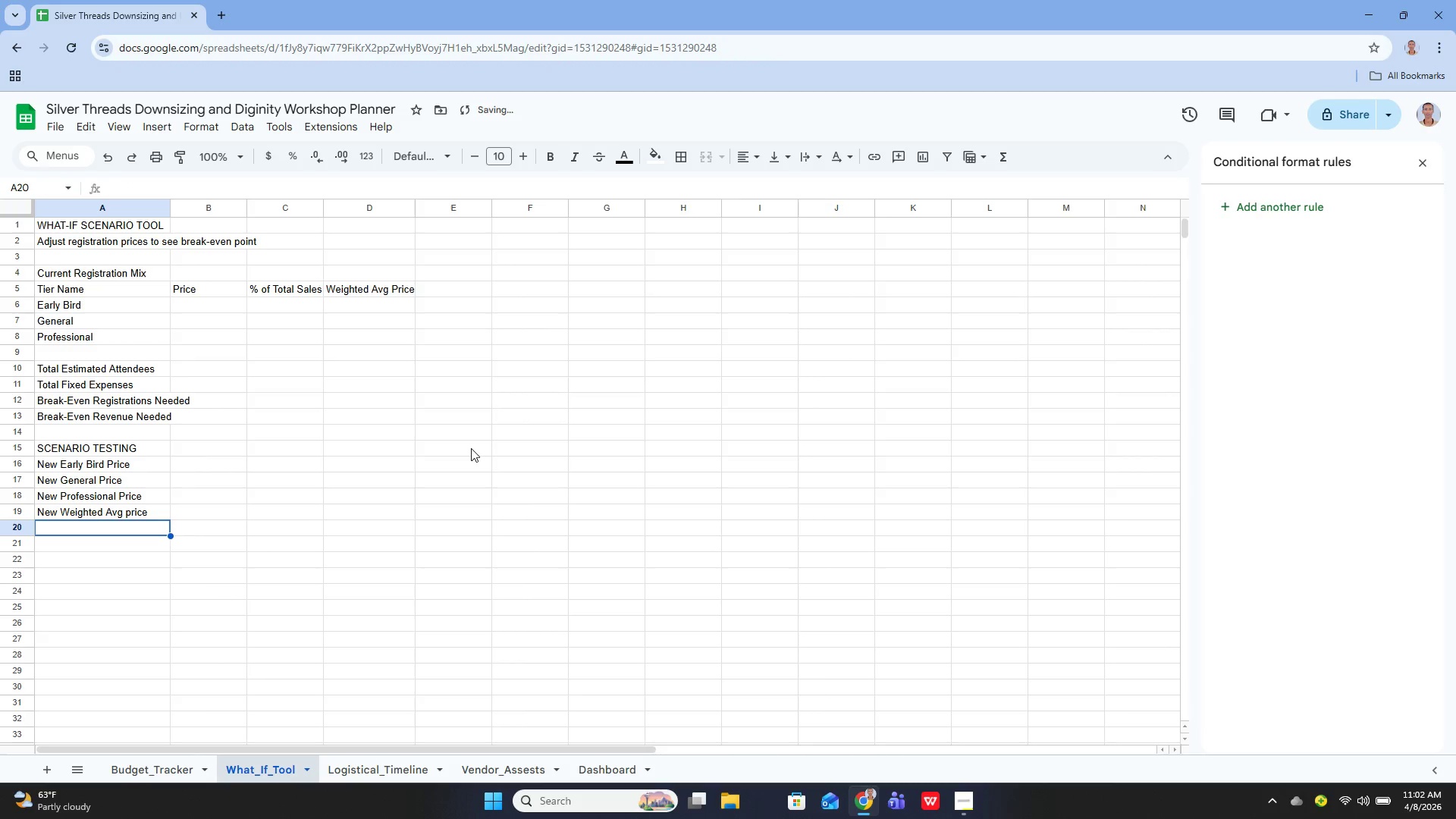 
 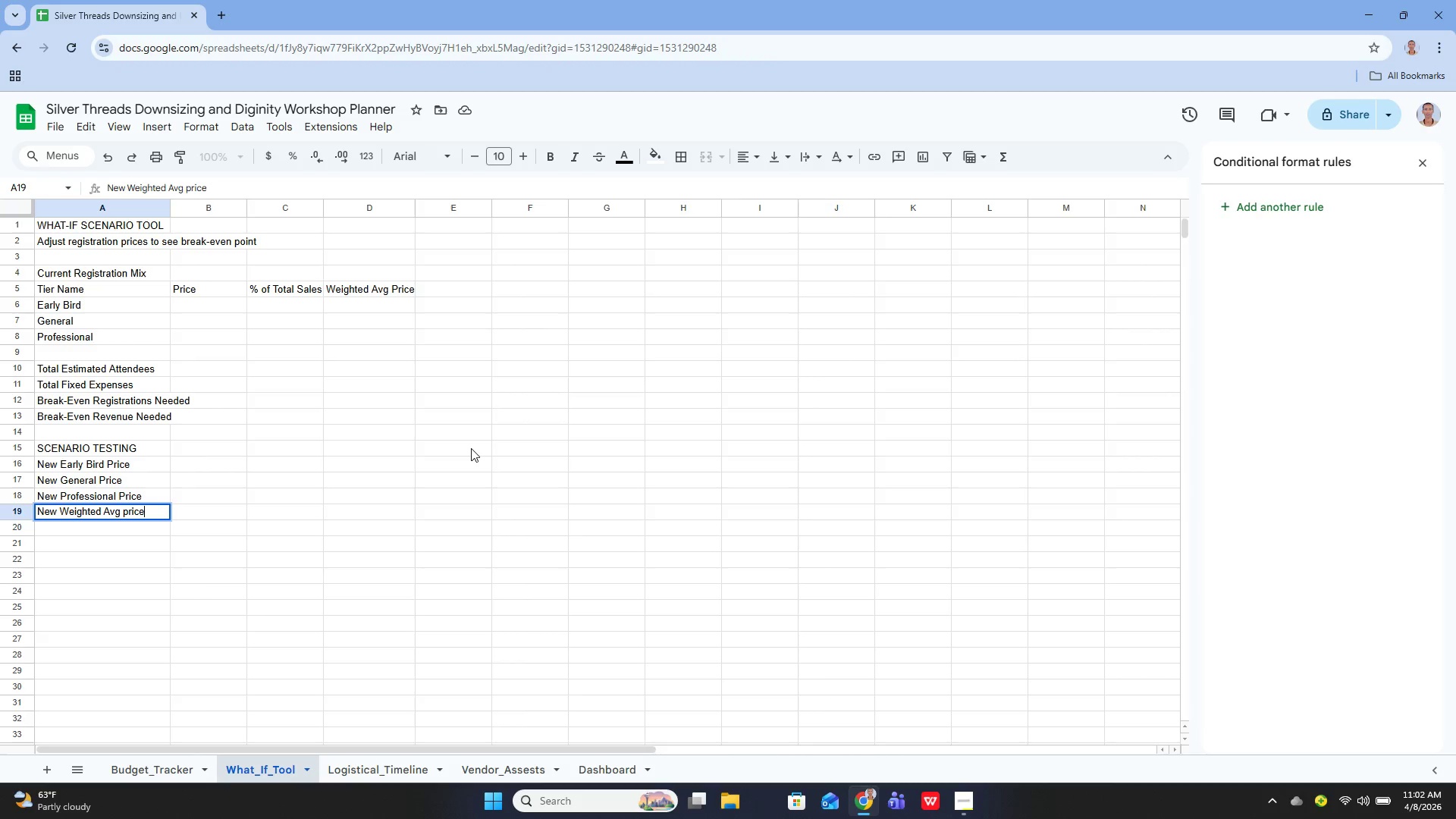 
key(Enter)
 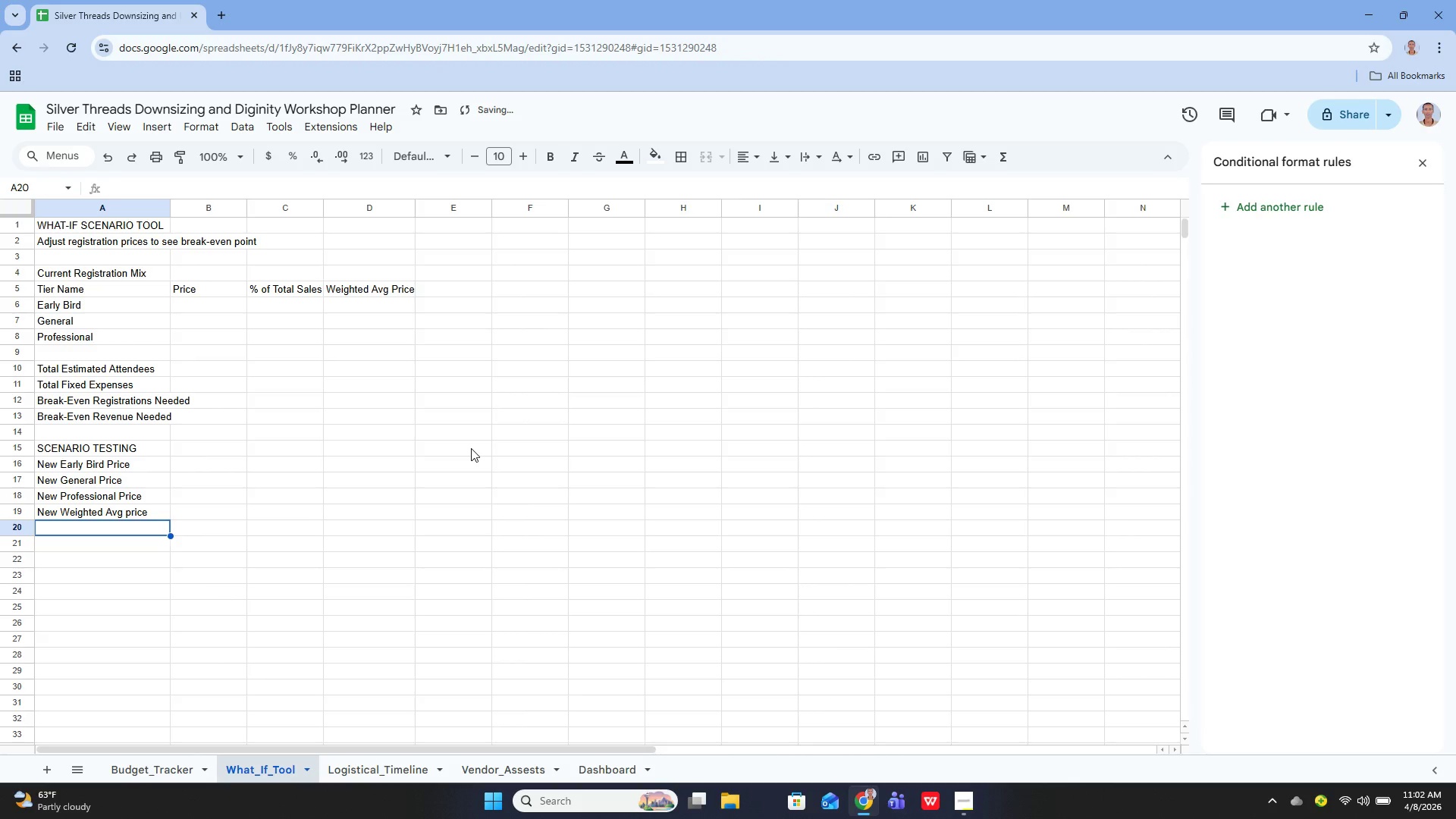 
key(ArrowUp)
 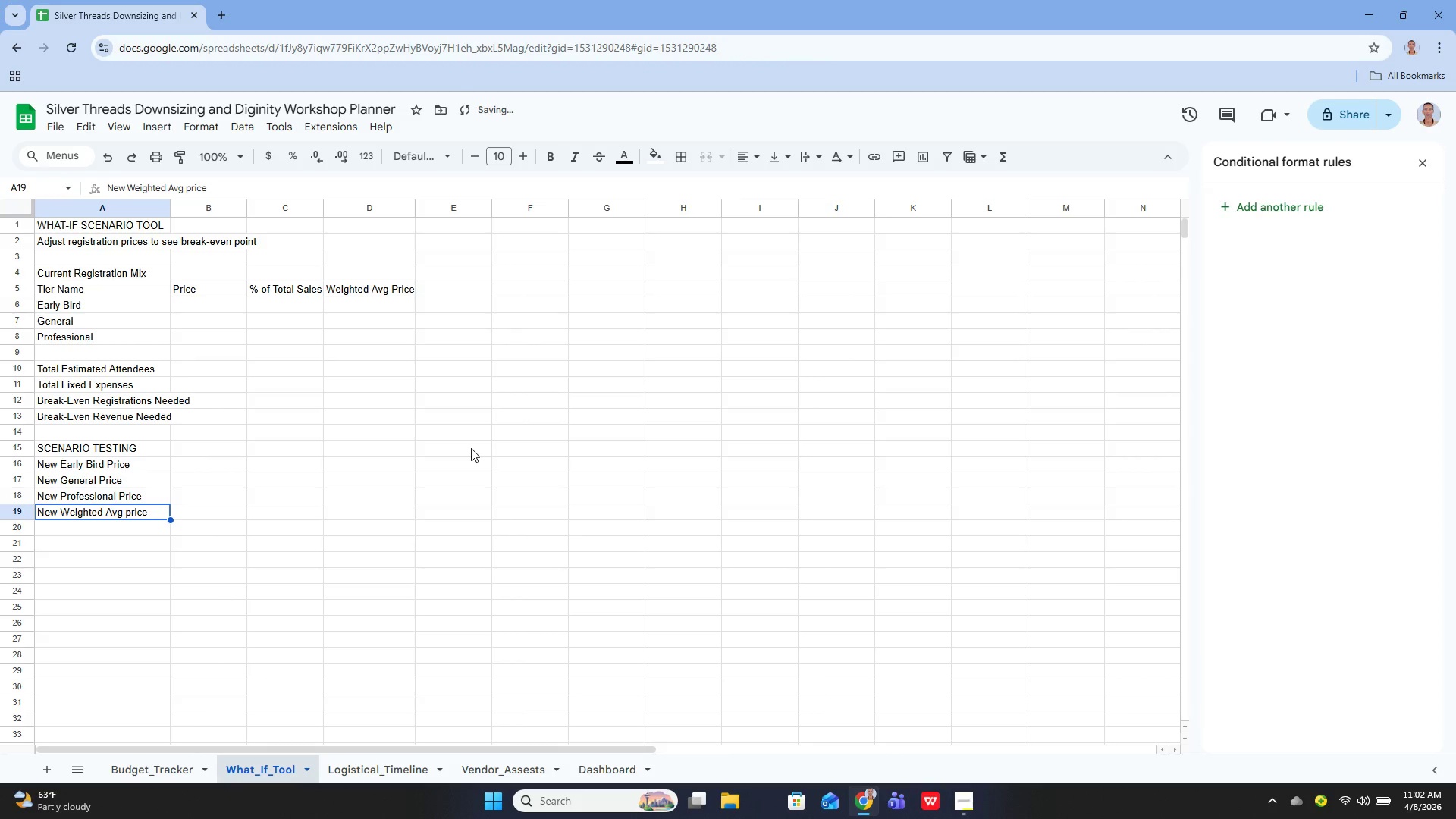 
key(Enter)
 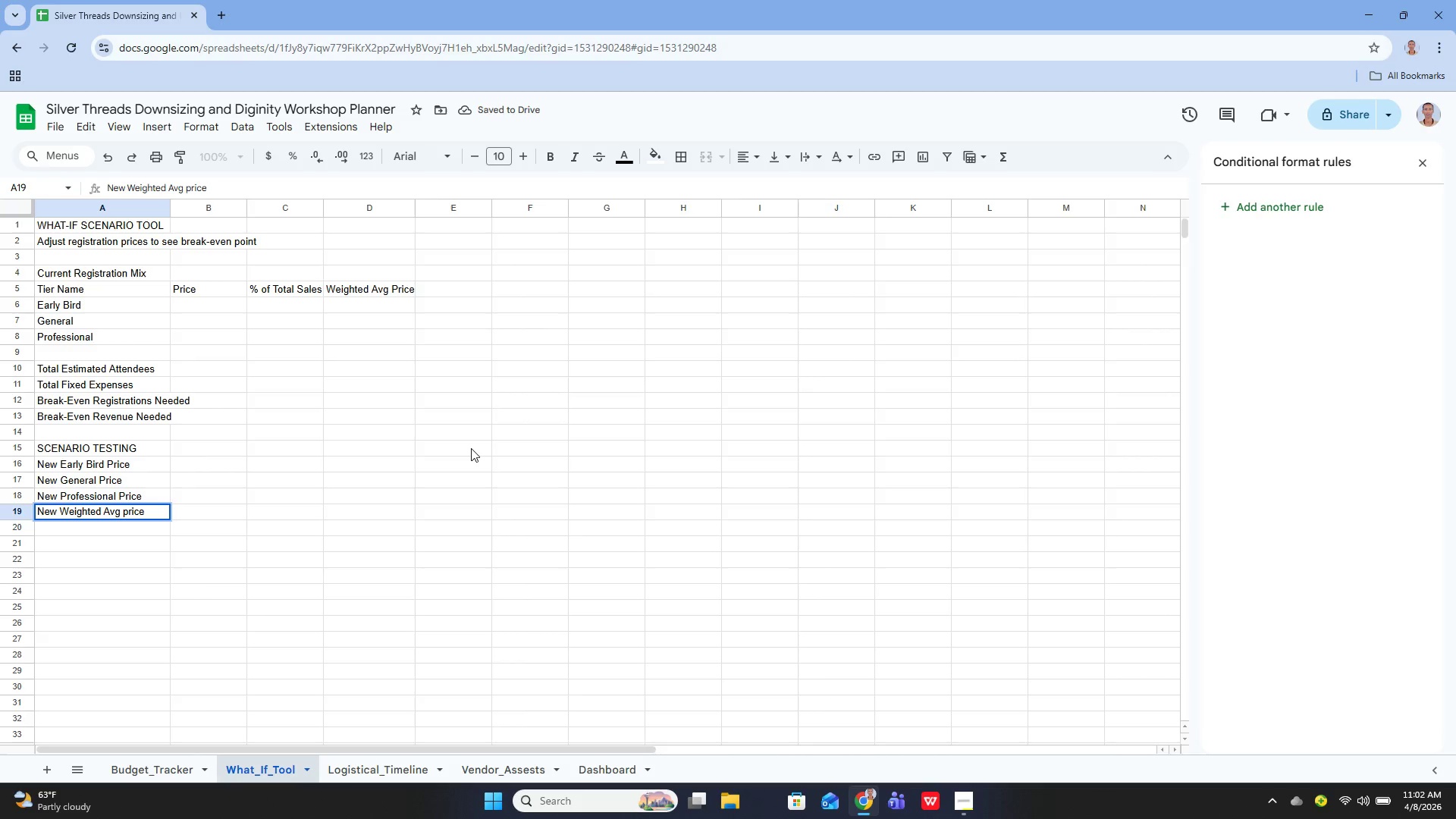 
key(ArrowLeft)
 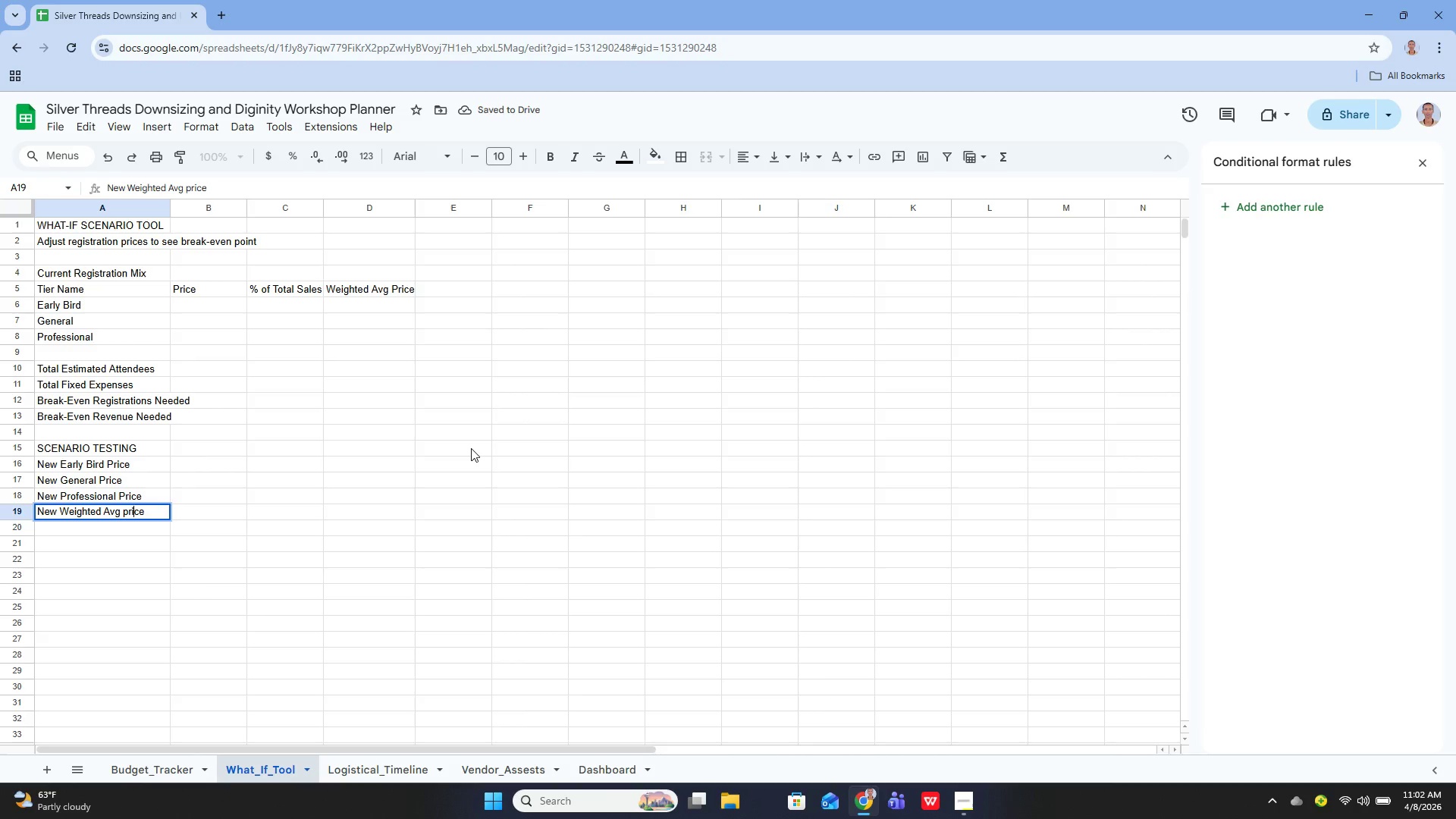 
key(ArrowLeft)
 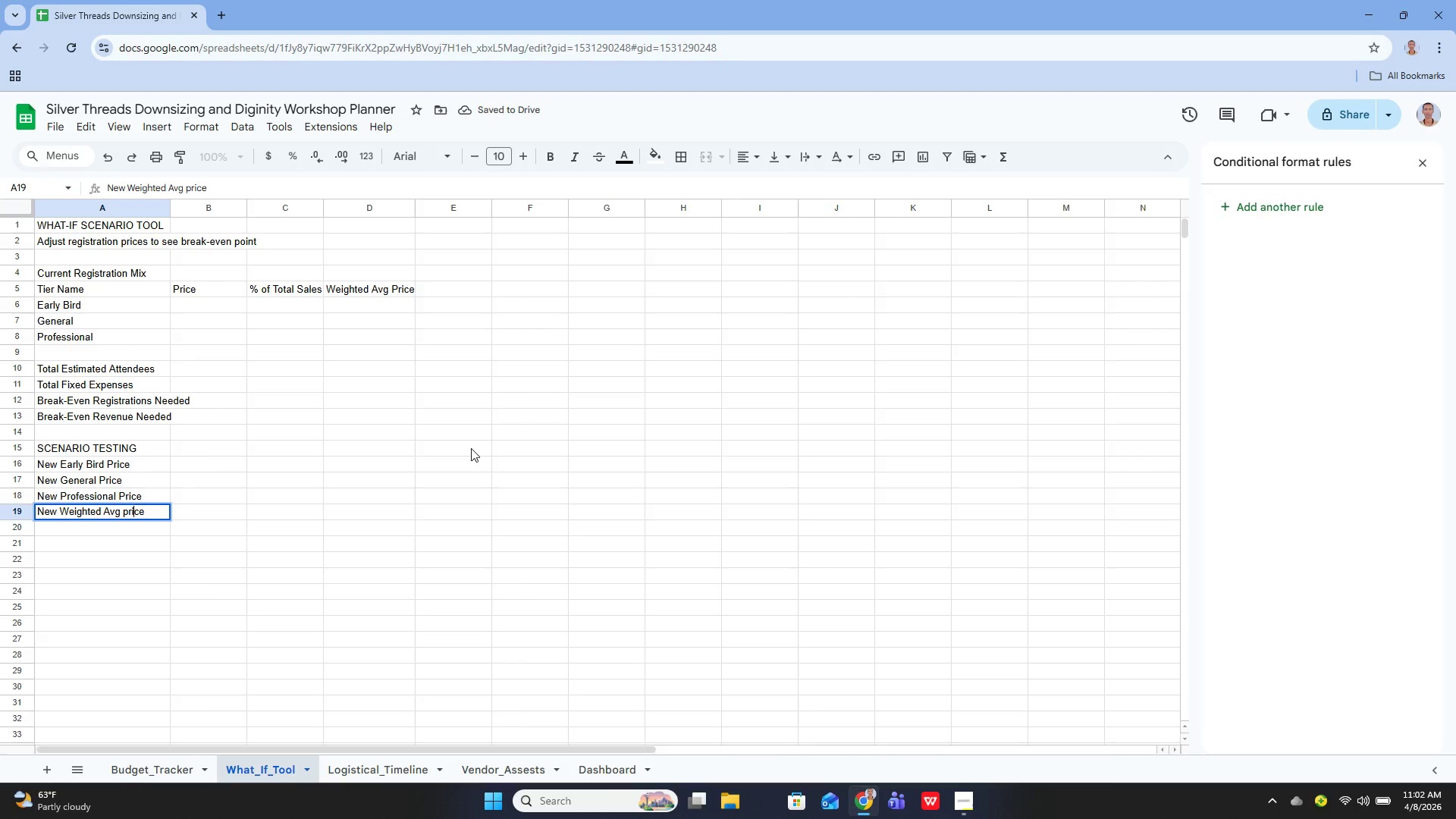 
key(ArrowLeft)
 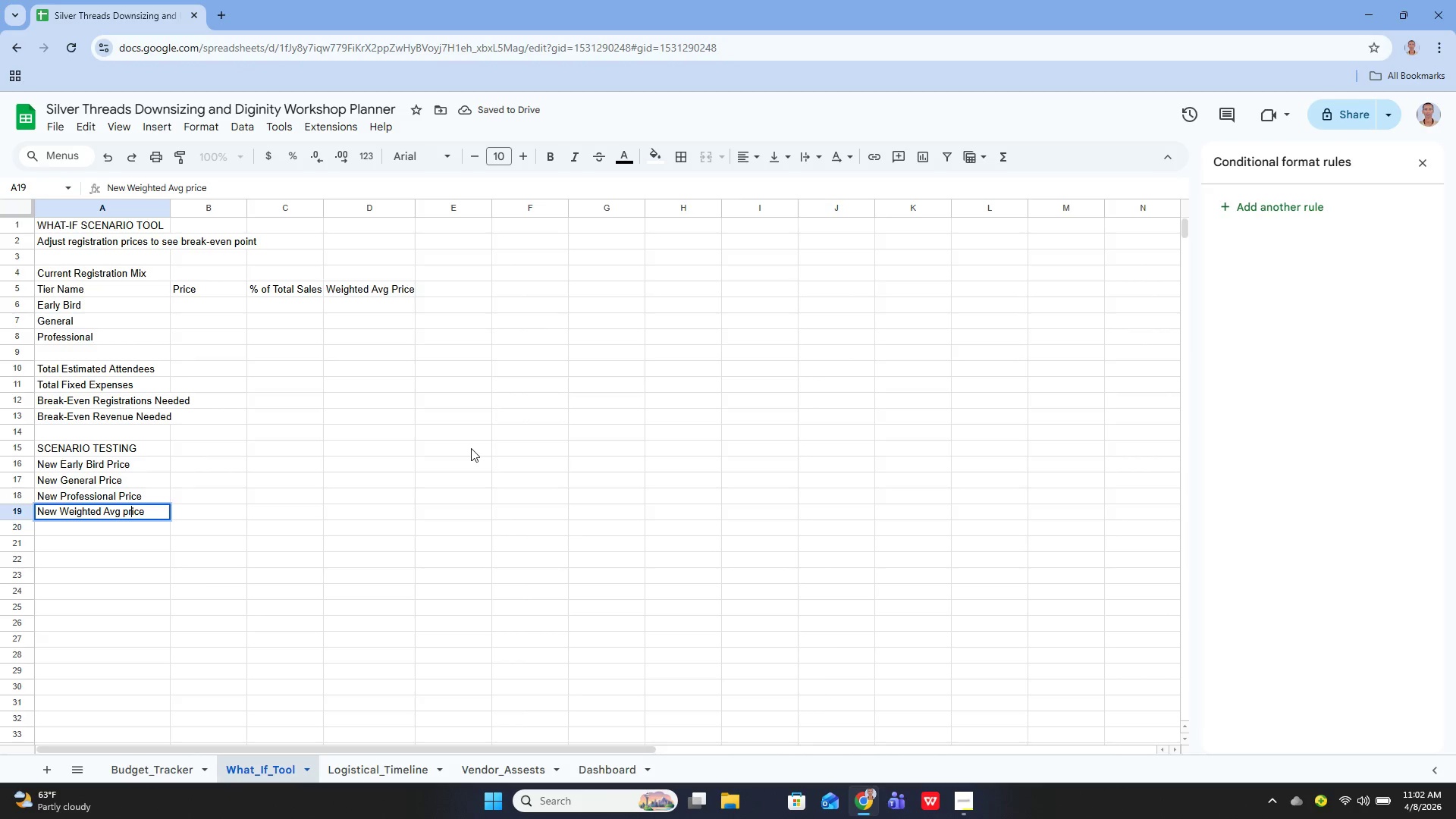 
key(ArrowLeft)
 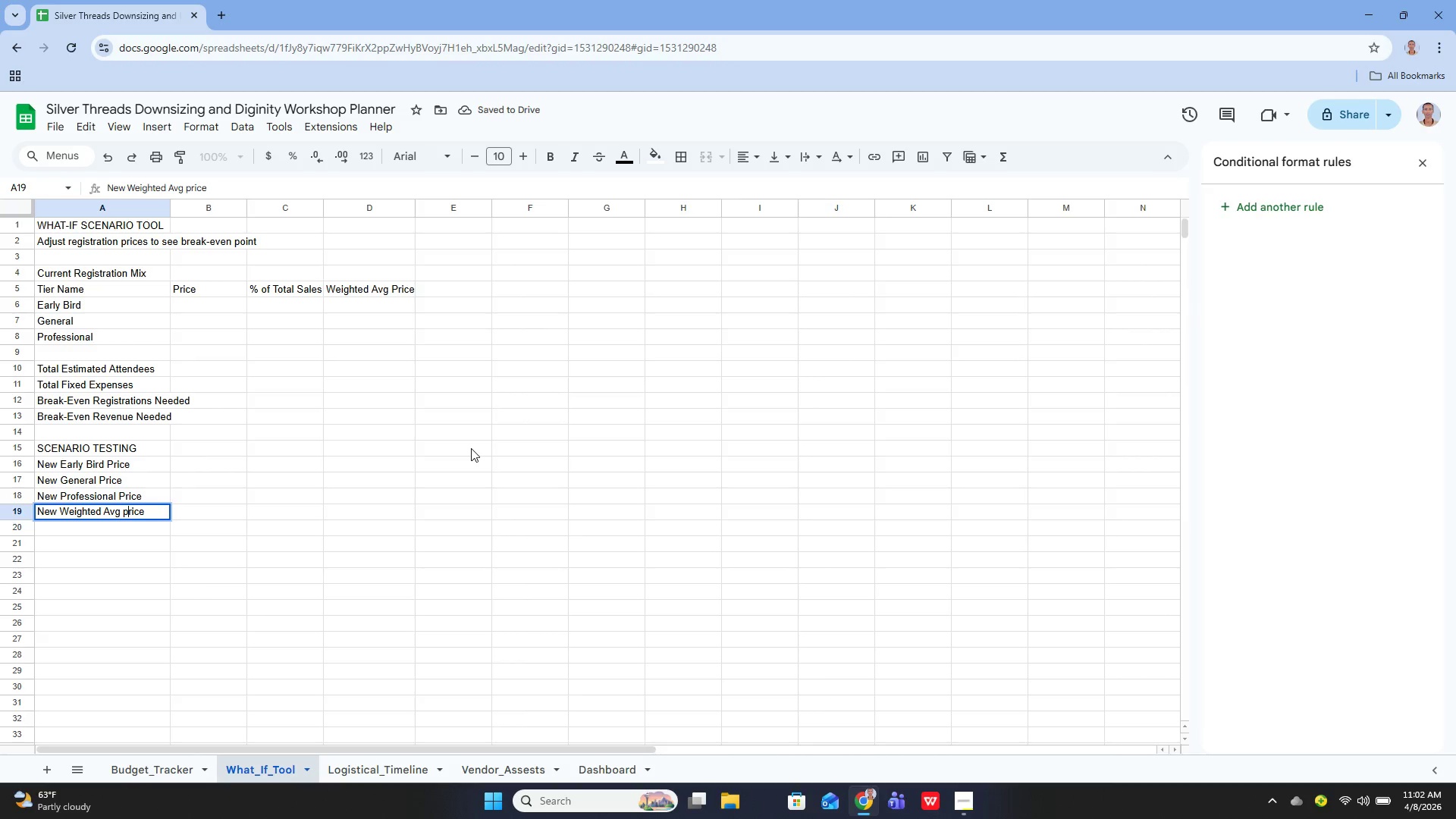 
key(Backspace)
 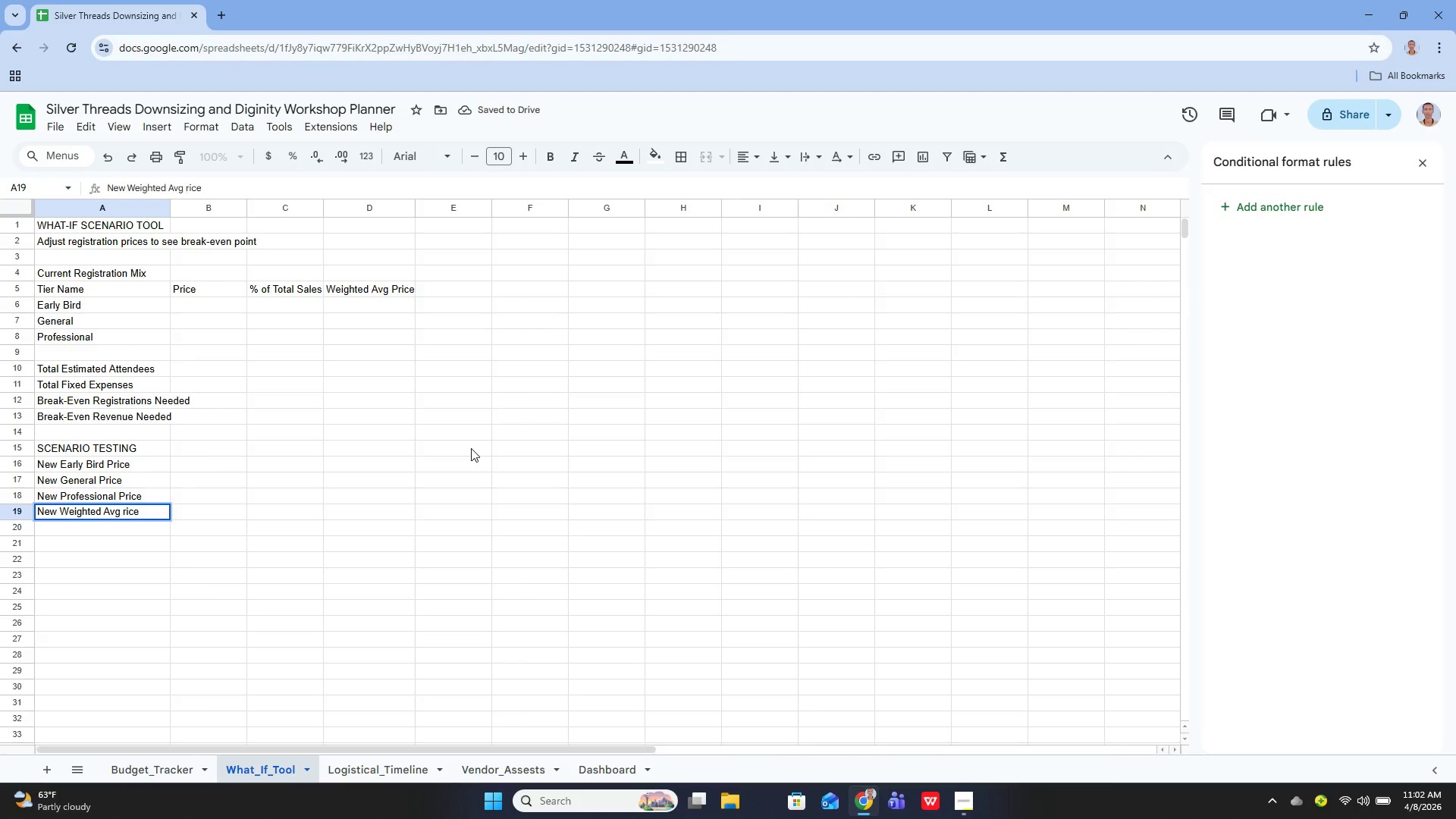 
key(Shift+P)
 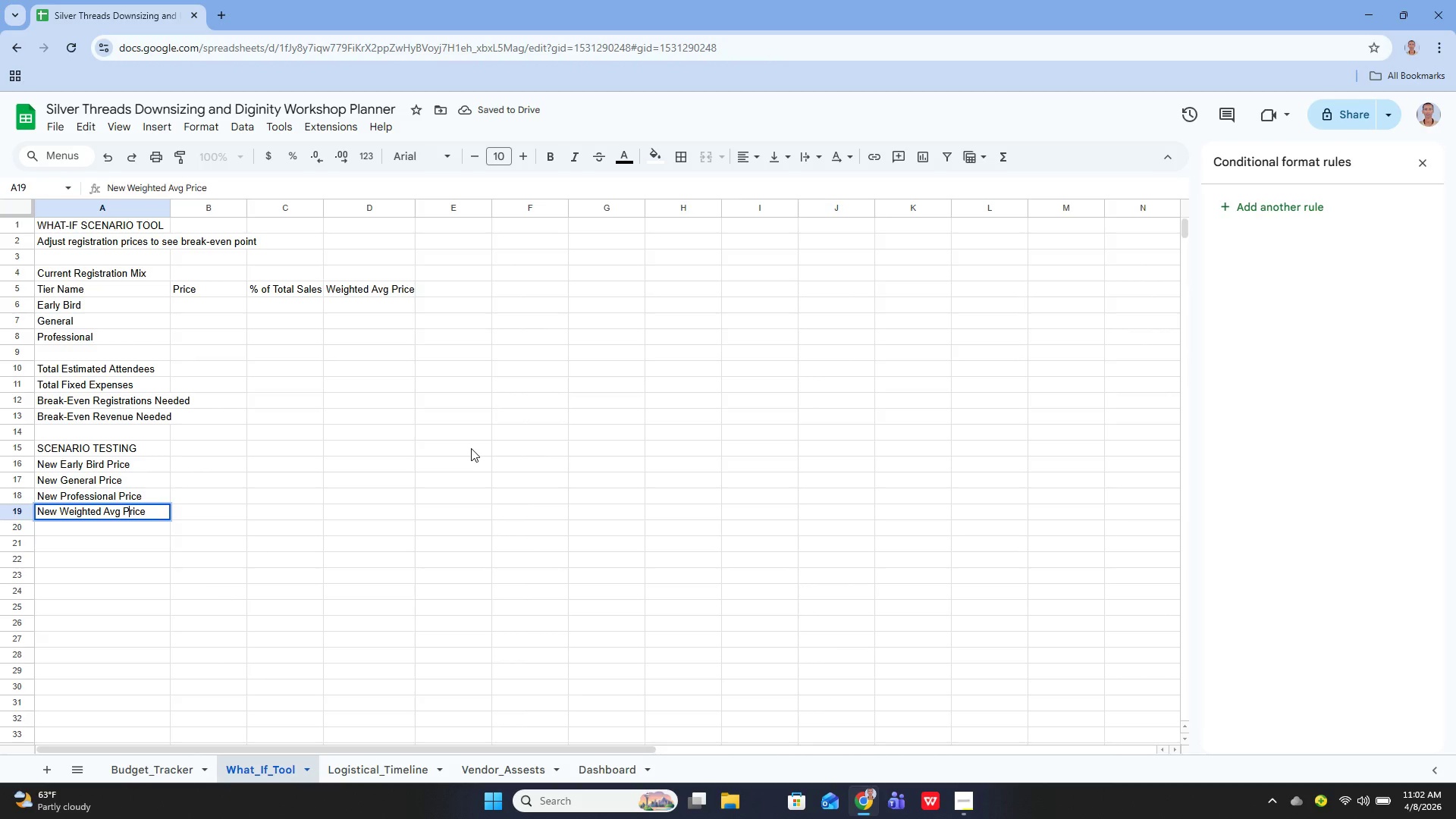 
key(Enter)
 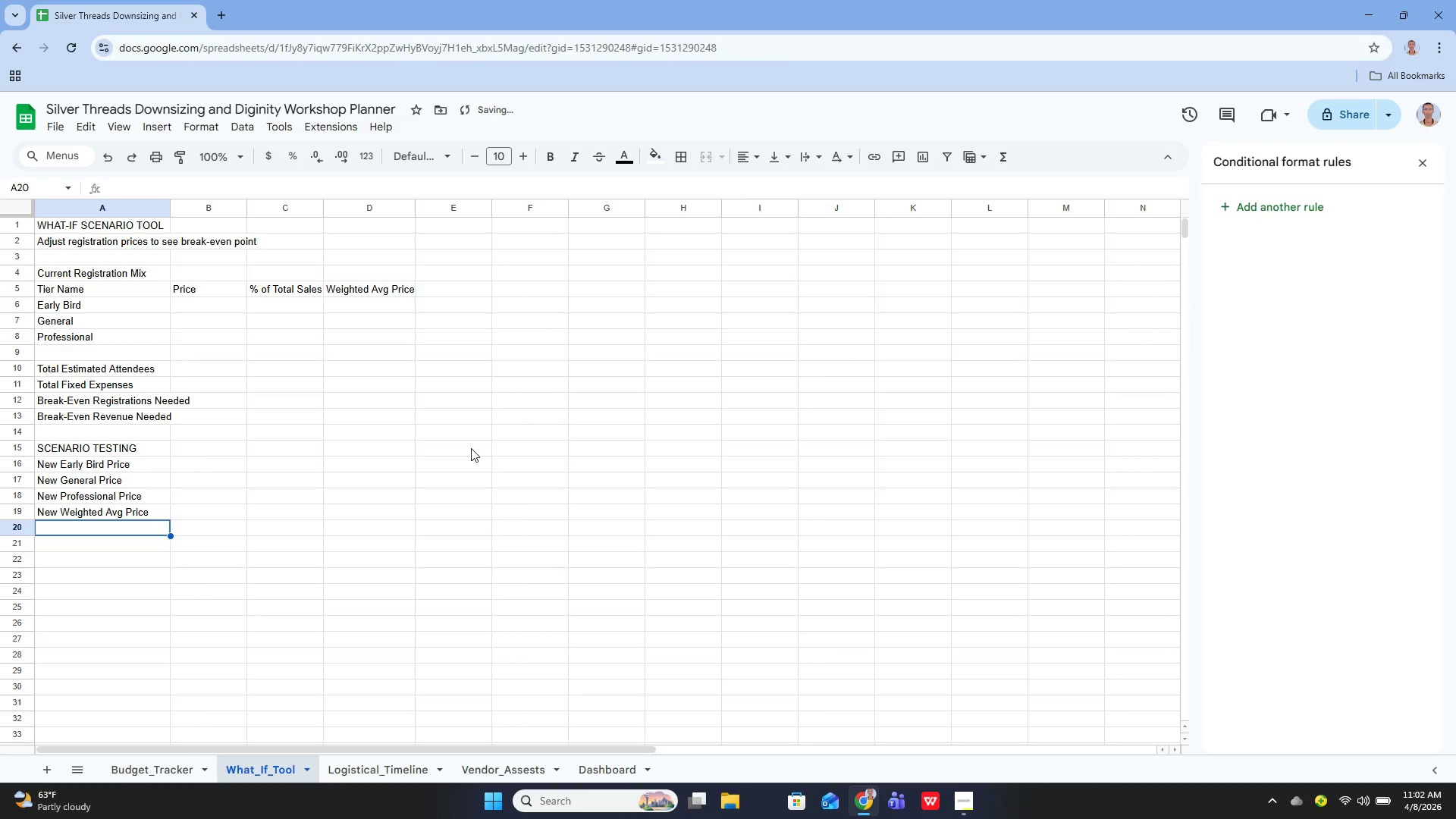 
key(Enter)
 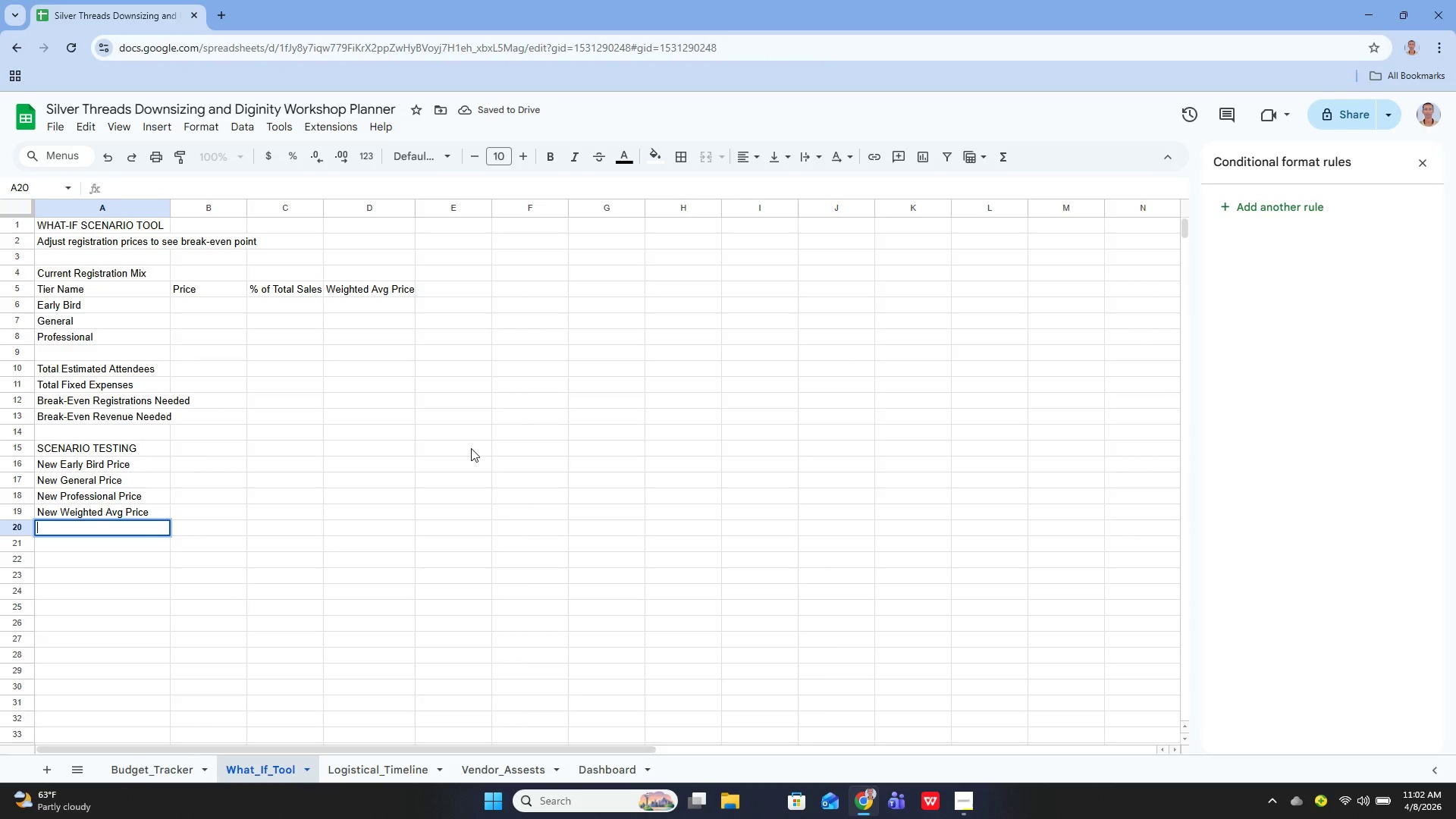 
type(New brea)
key(Backspace)
key(Backspace)
key(Backspace)
key(Backspace)
type(Break-Even re)
key(Backspace)
key(Backspace)
type(Registrations)
 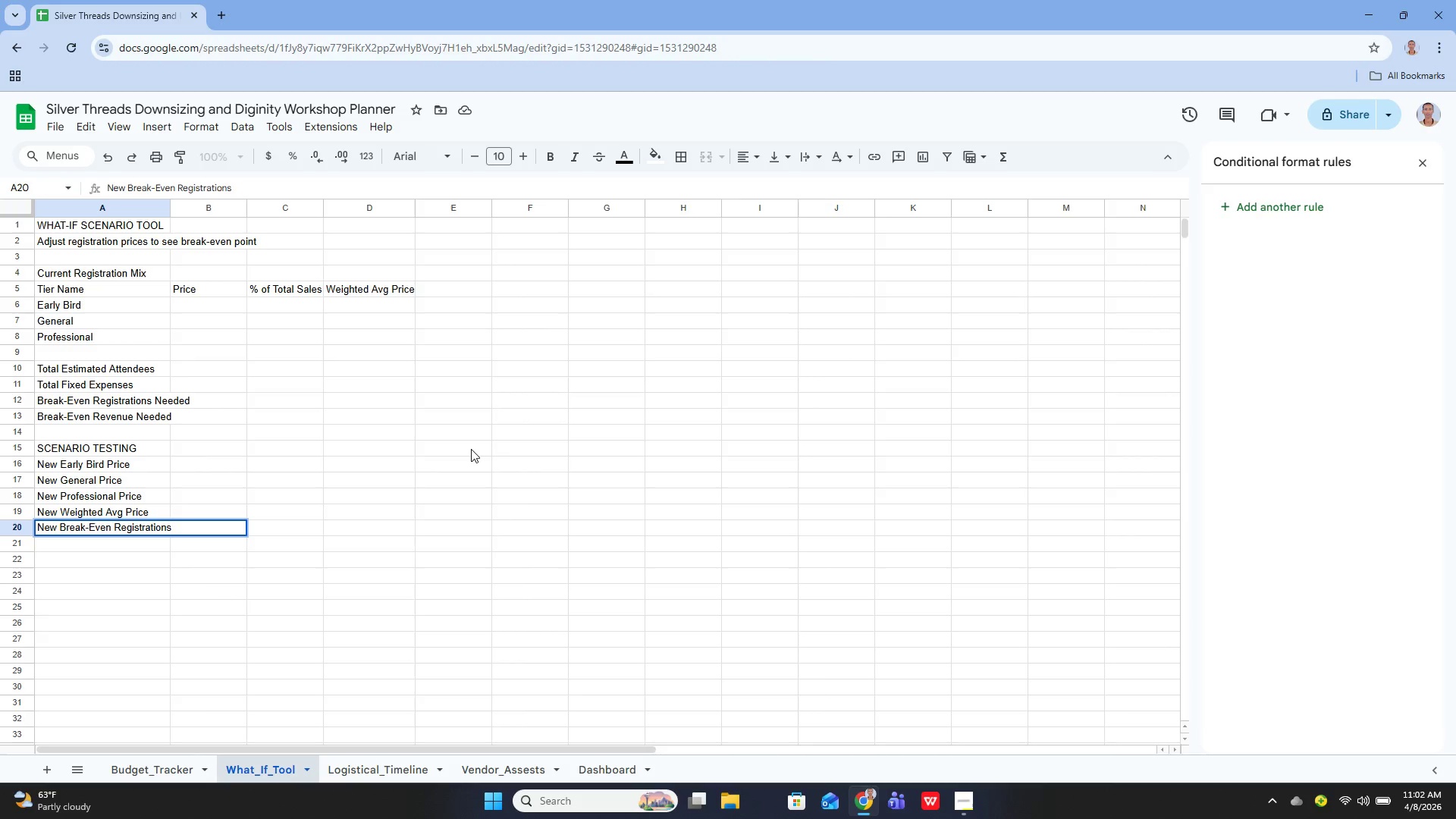 
key(Enter)
 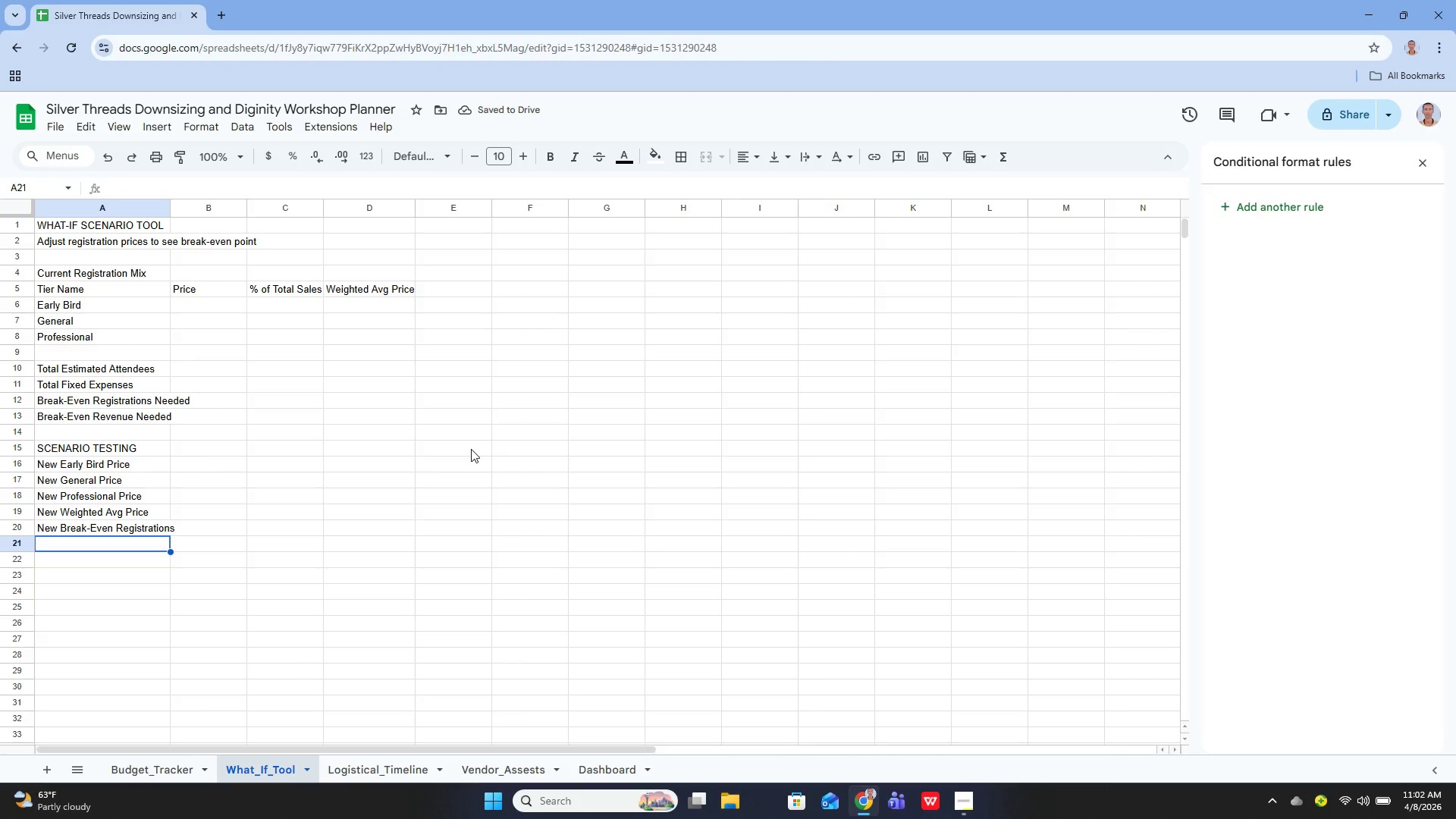 
wait(5.3)
 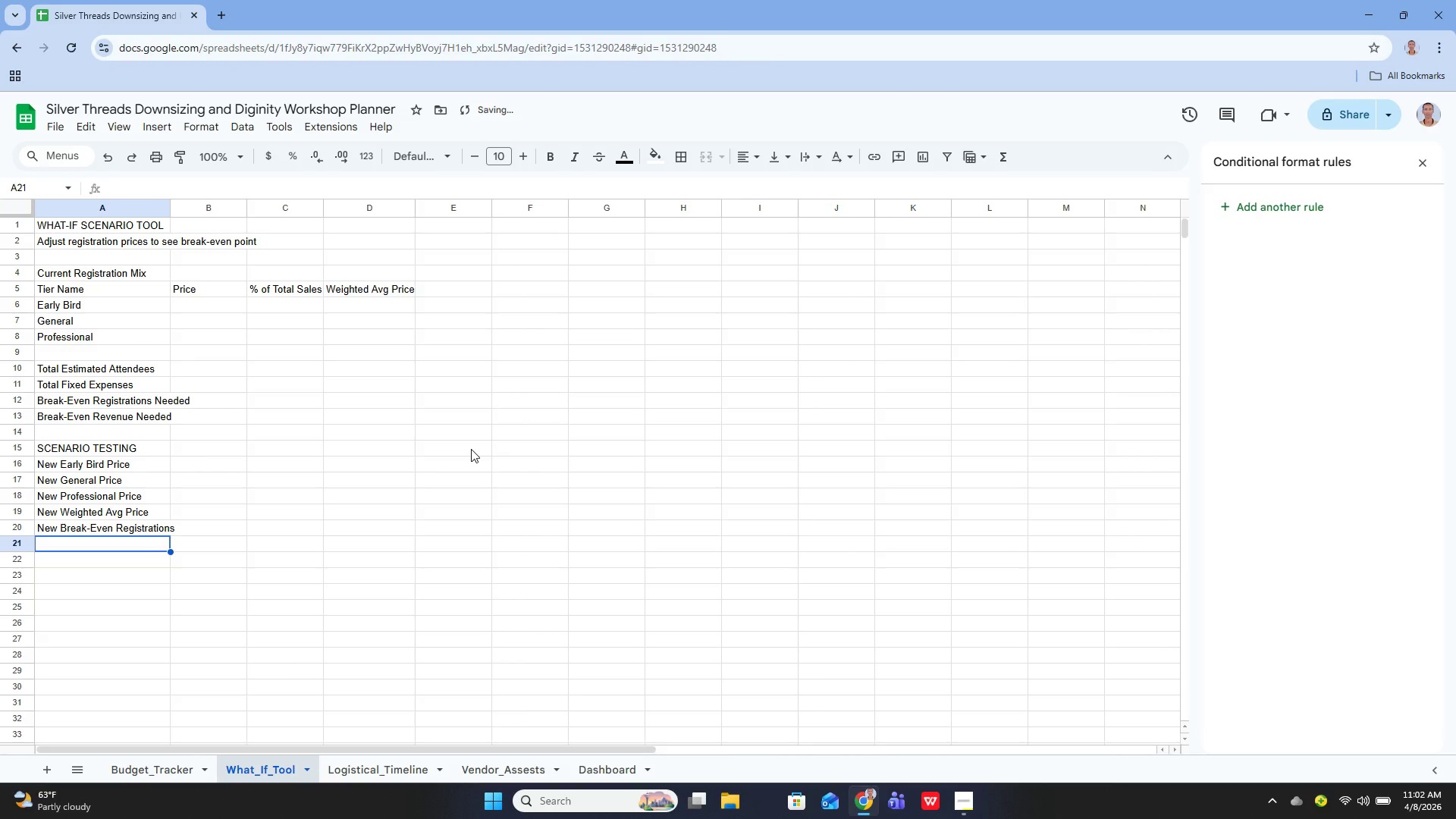 
key(Enter)
 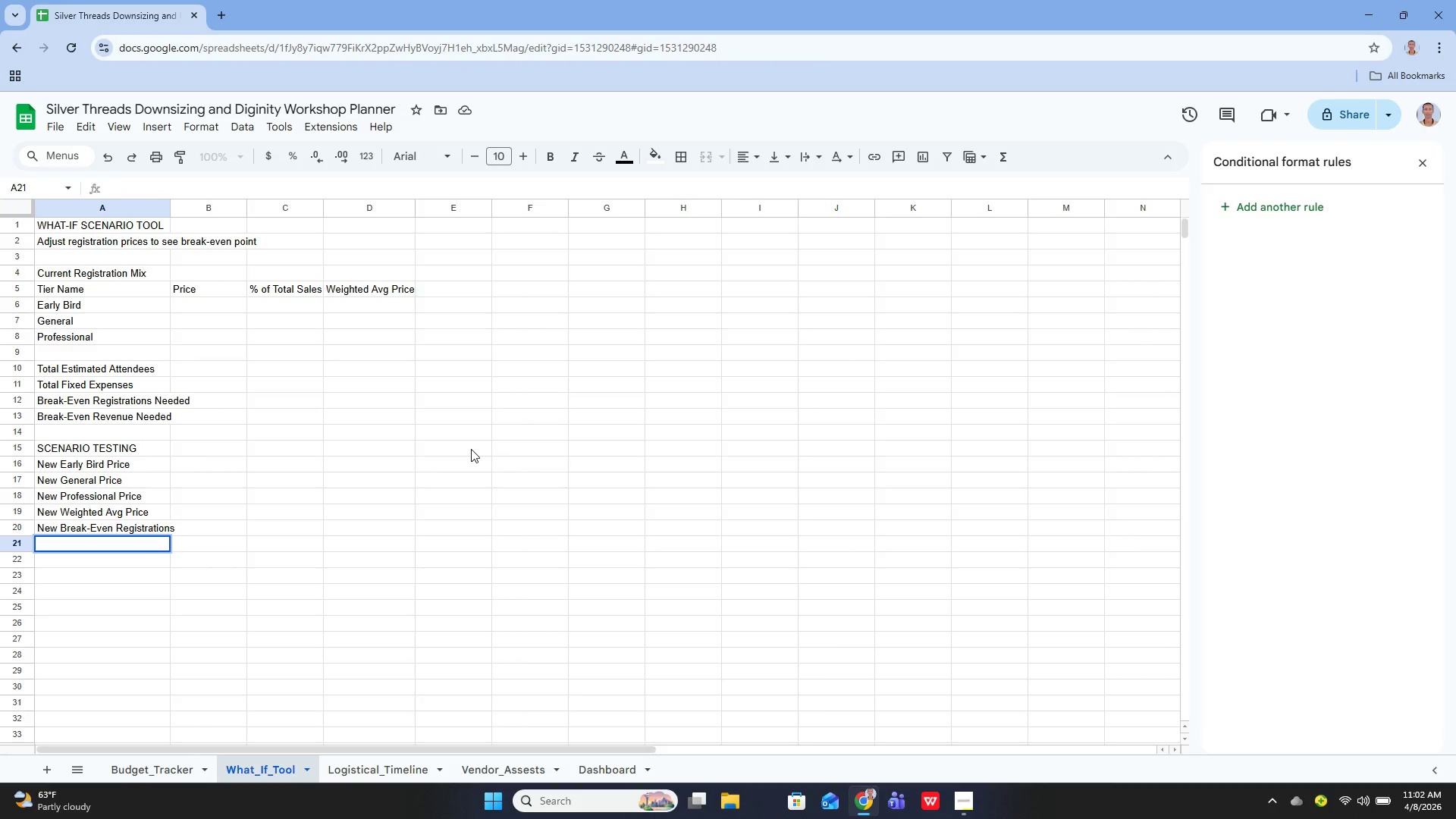 
hold_key(key=ShiftLeft, duration=0.56)
 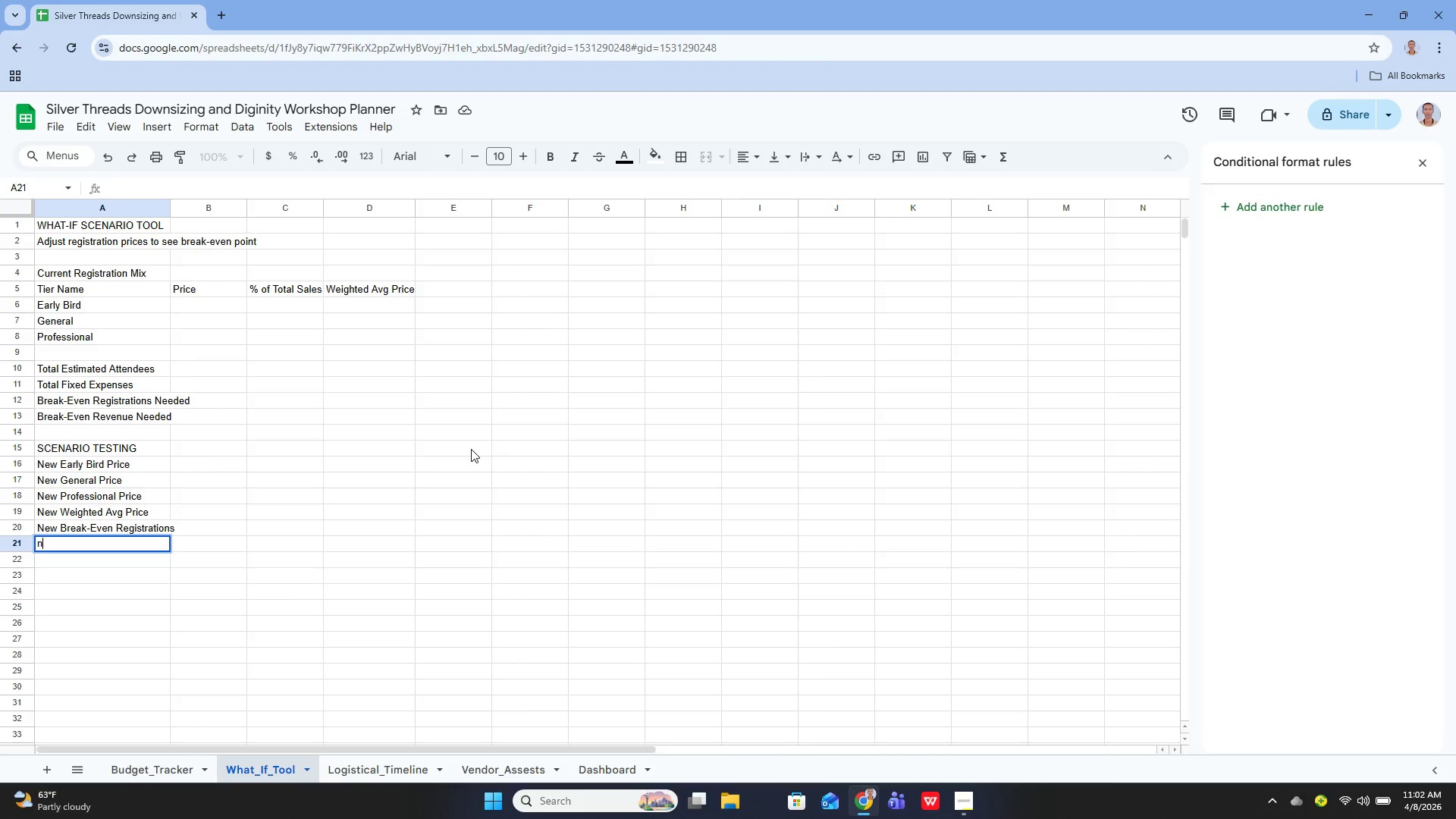 
type(ne)
key(Backspace)
key(Backspace)
type(New Break )
key(Backspace)
type(-Even Revenue)
 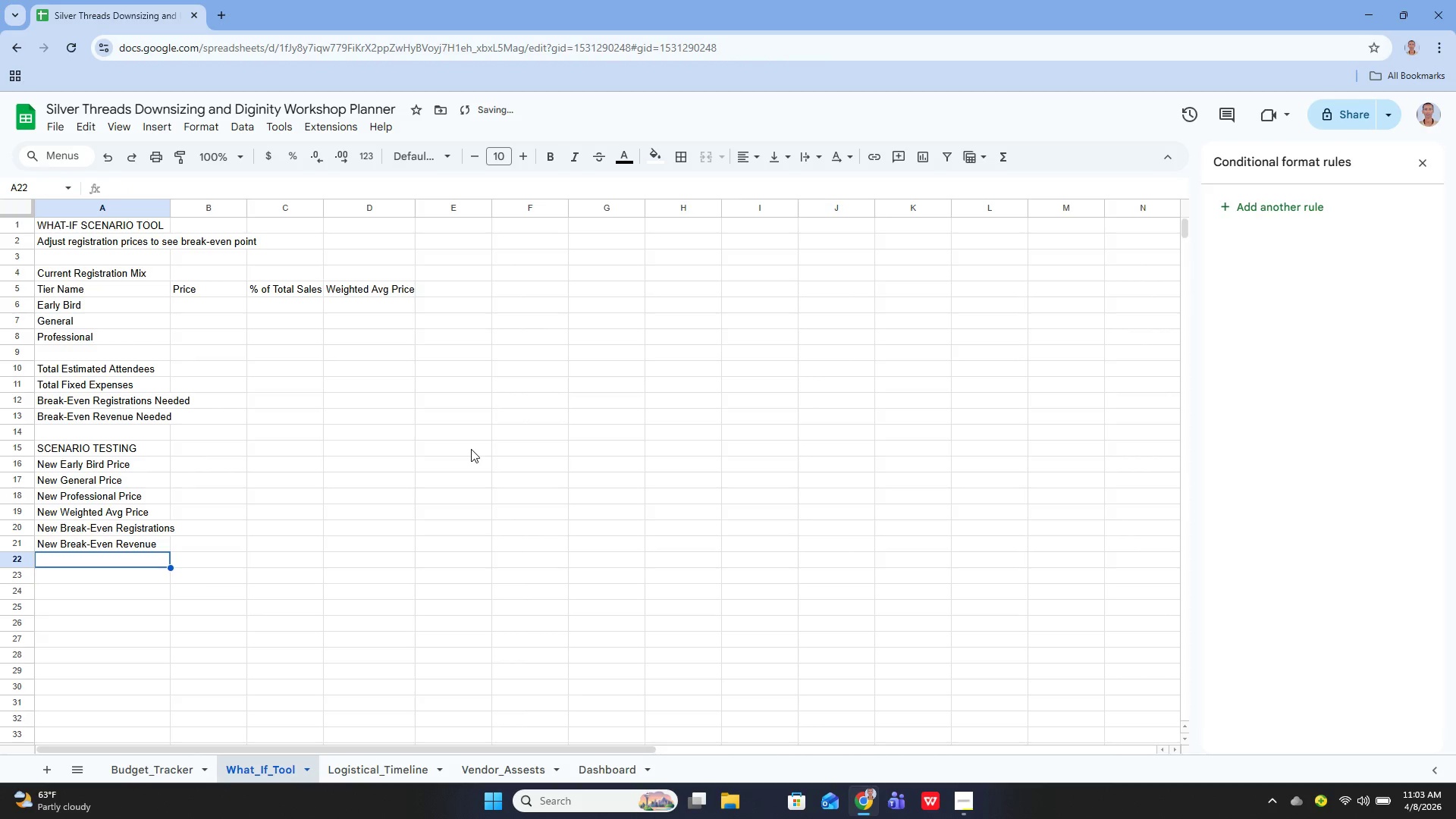 
 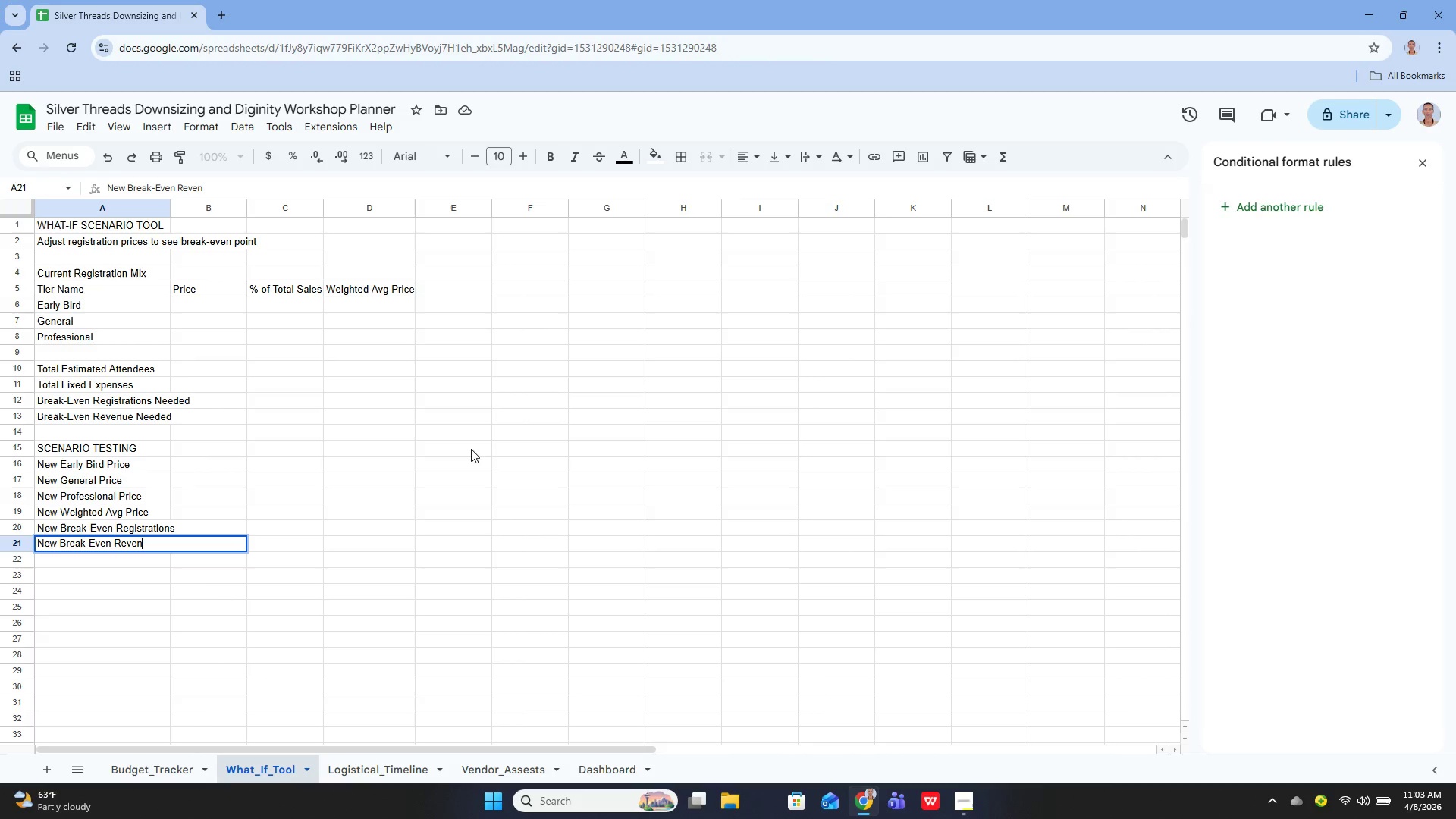 
key(Enter)
 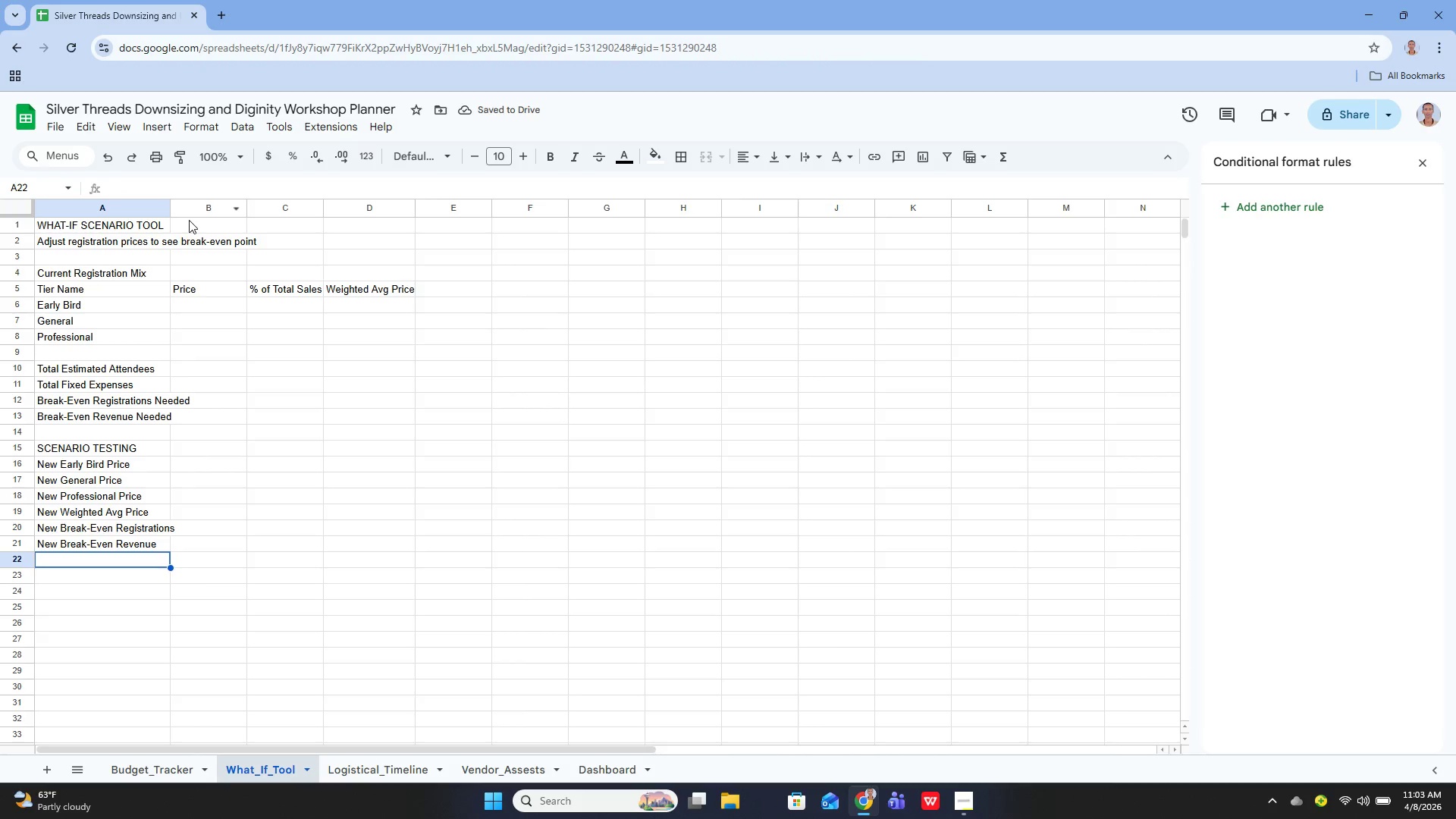 
left_click_drag(start_coordinate=[172, 204], to_coordinate=[215, 228])
 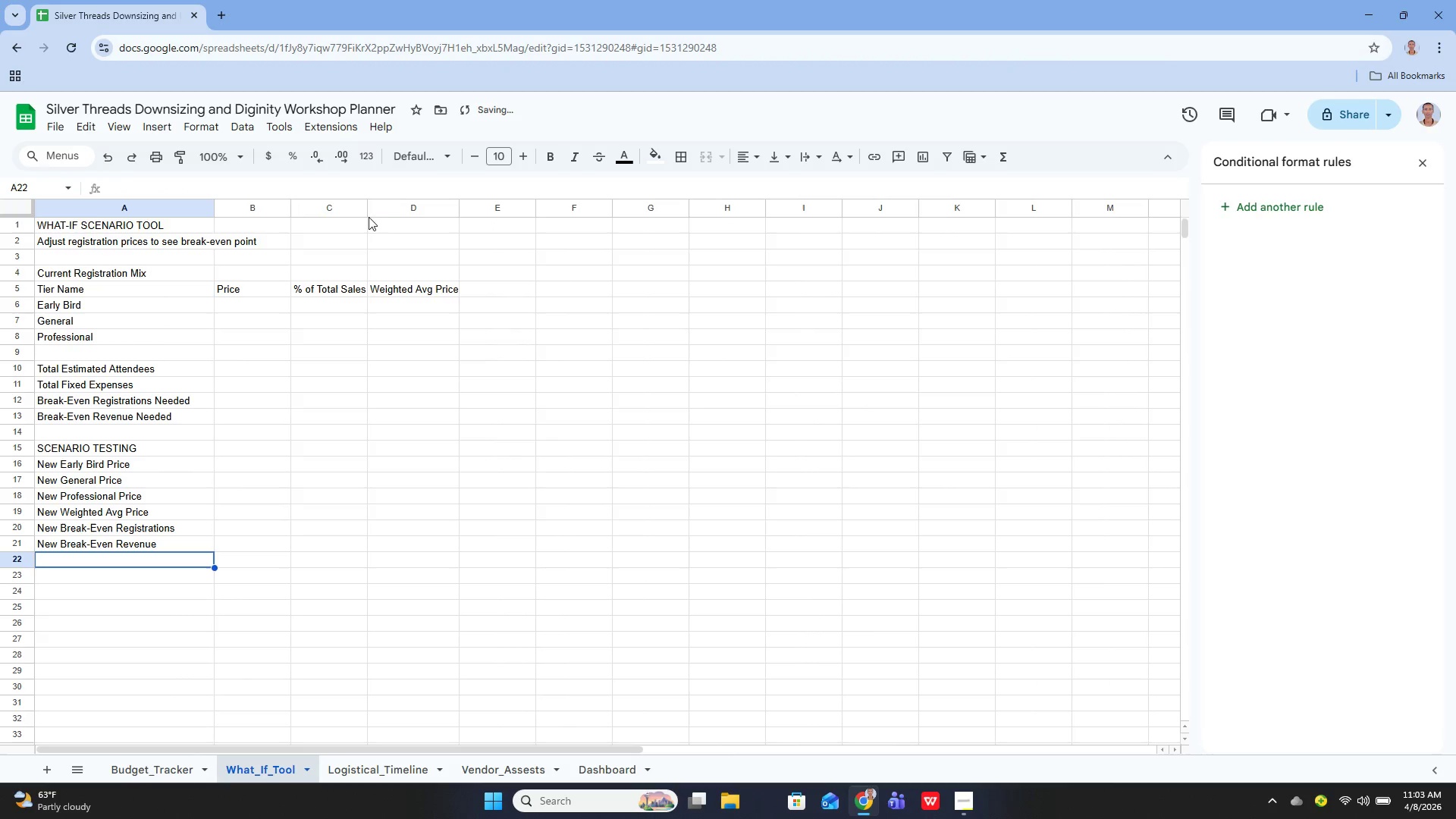 
left_click_drag(start_coordinate=[367, 208], to_coordinate=[382, 216])
 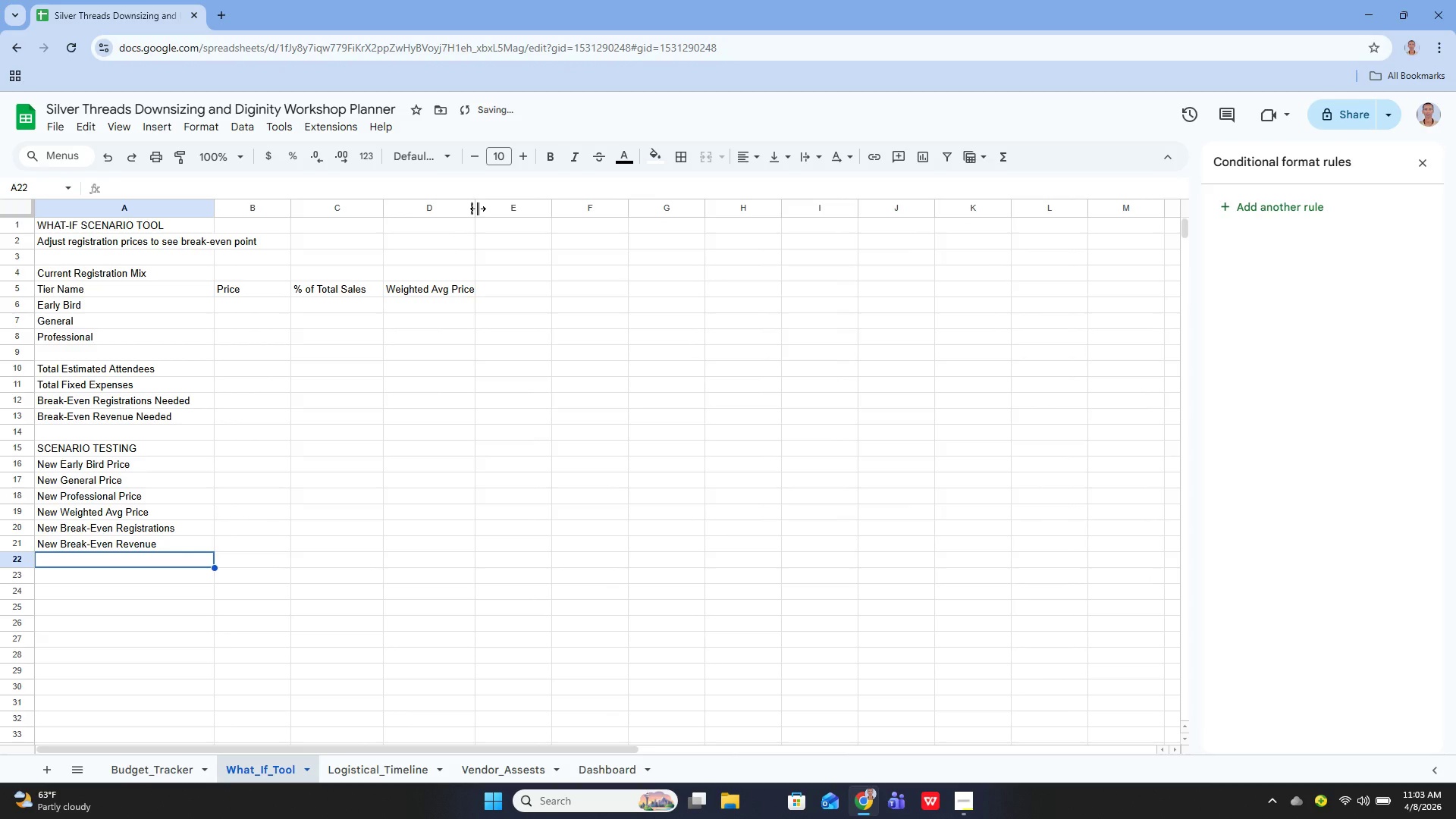 
left_click_drag(start_coordinate=[478, 209], to_coordinate=[488, 215])
 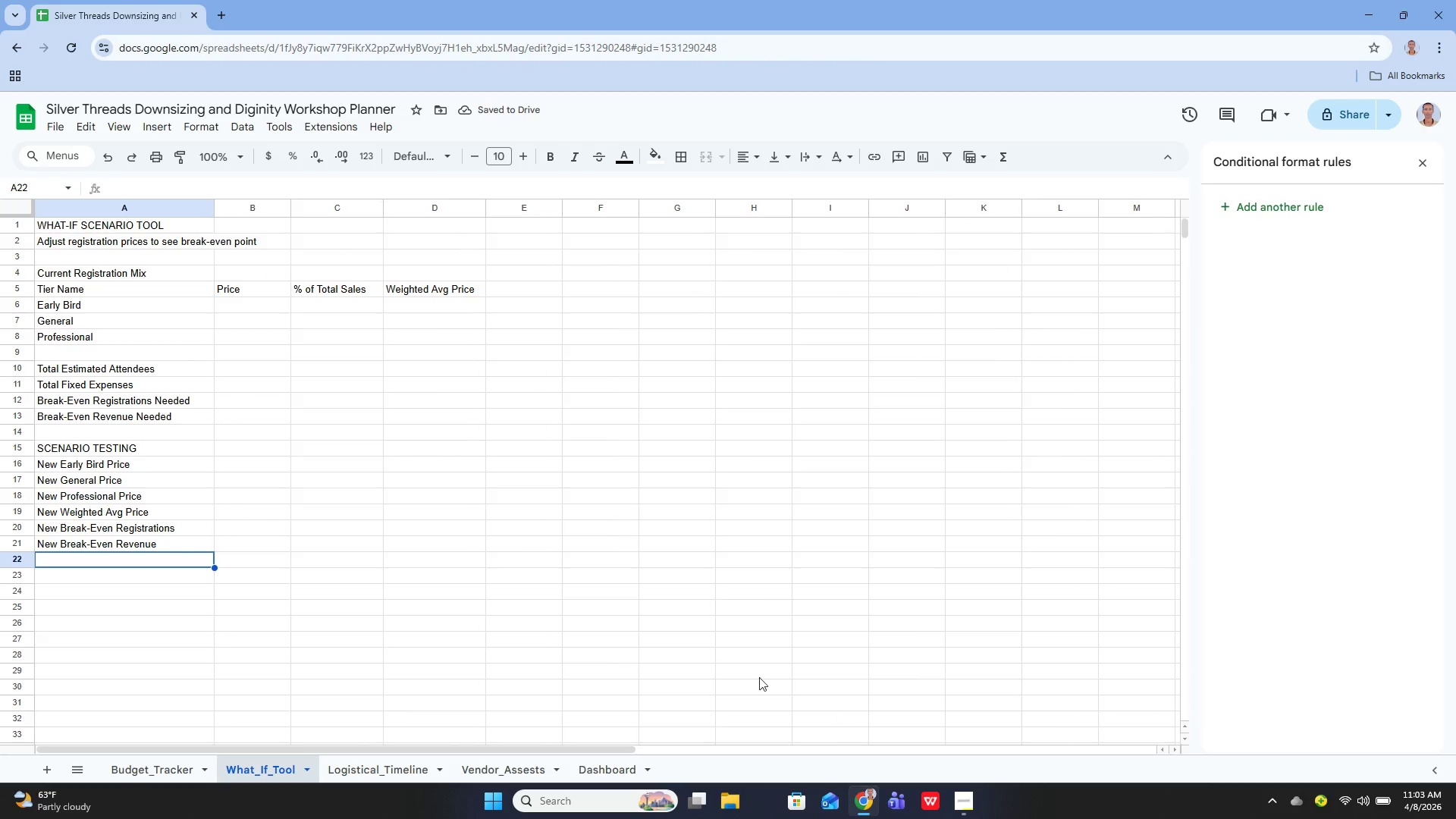 
left_click([954, 795])
 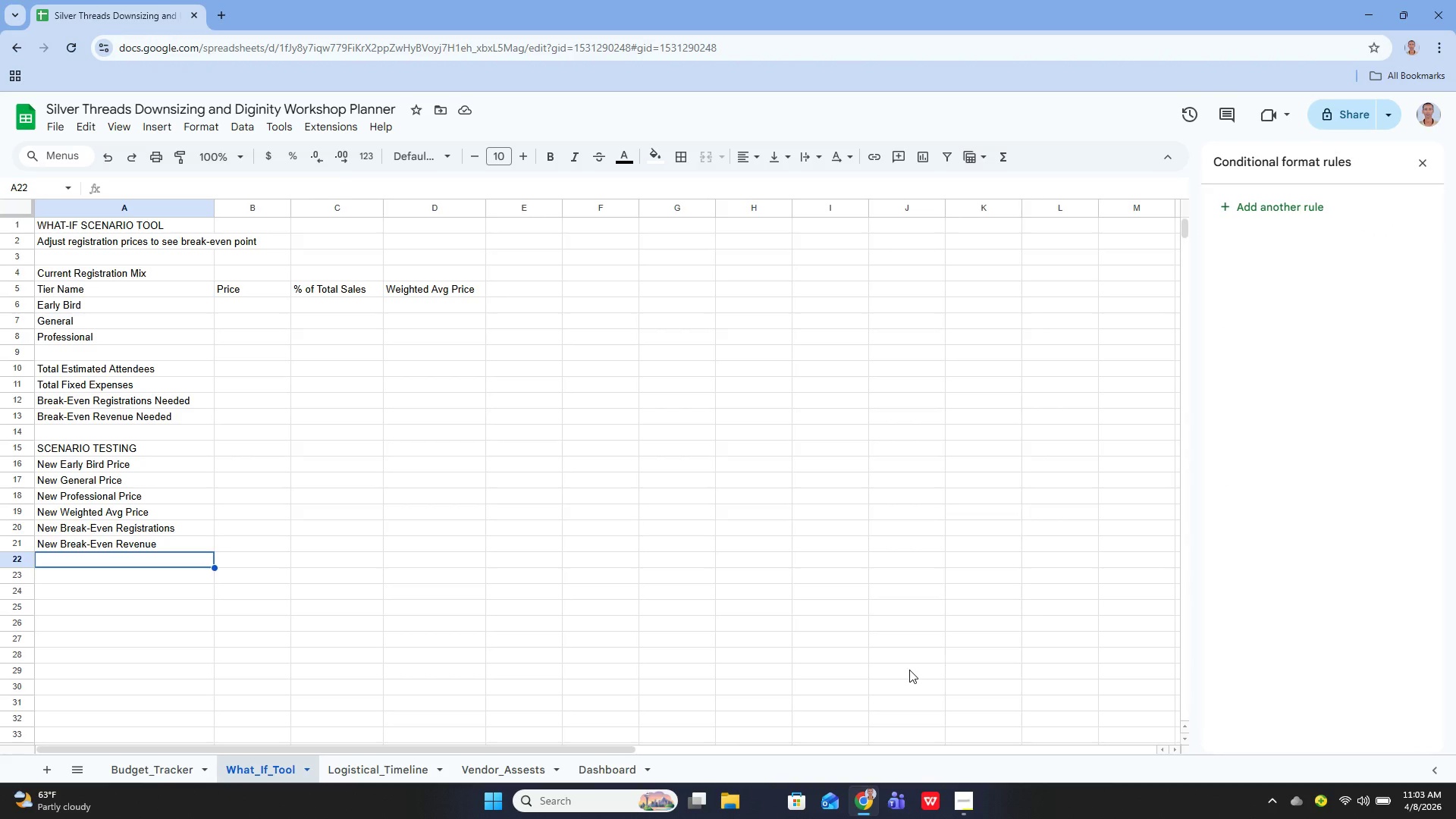 
wait(19.64)
 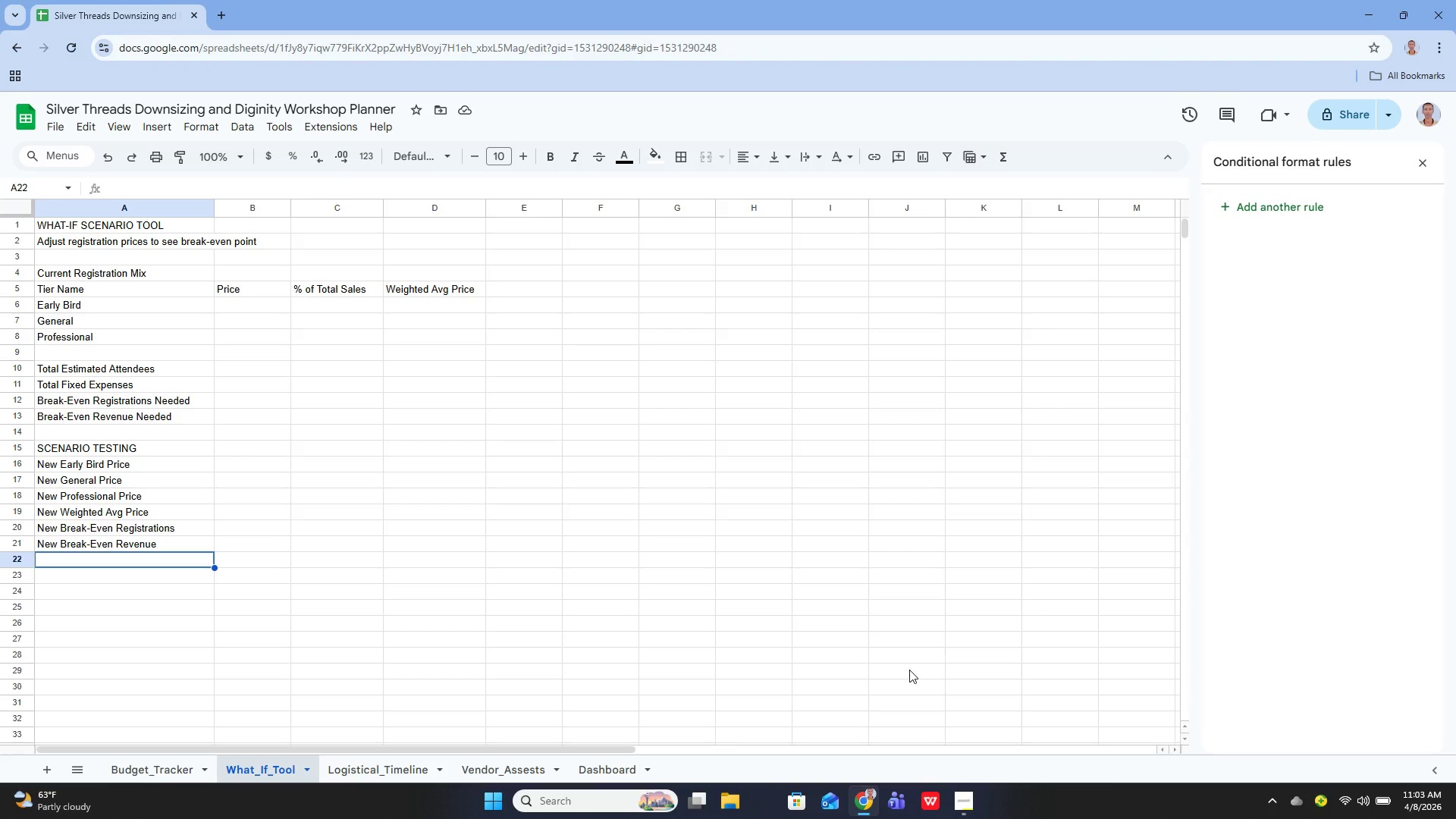 
left_click([962, 799])